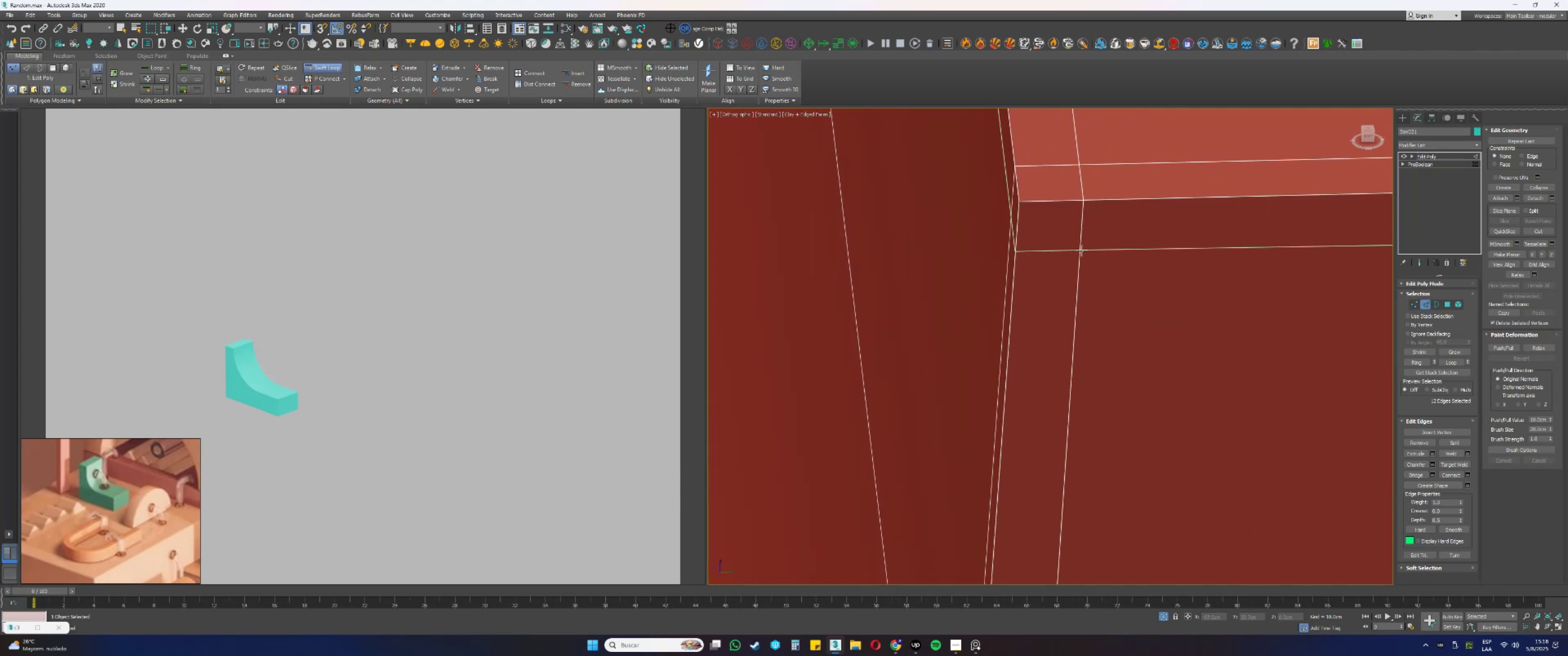 
scroll: coordinate [1104, 304], scroll_direction: down, amount: 14.0
 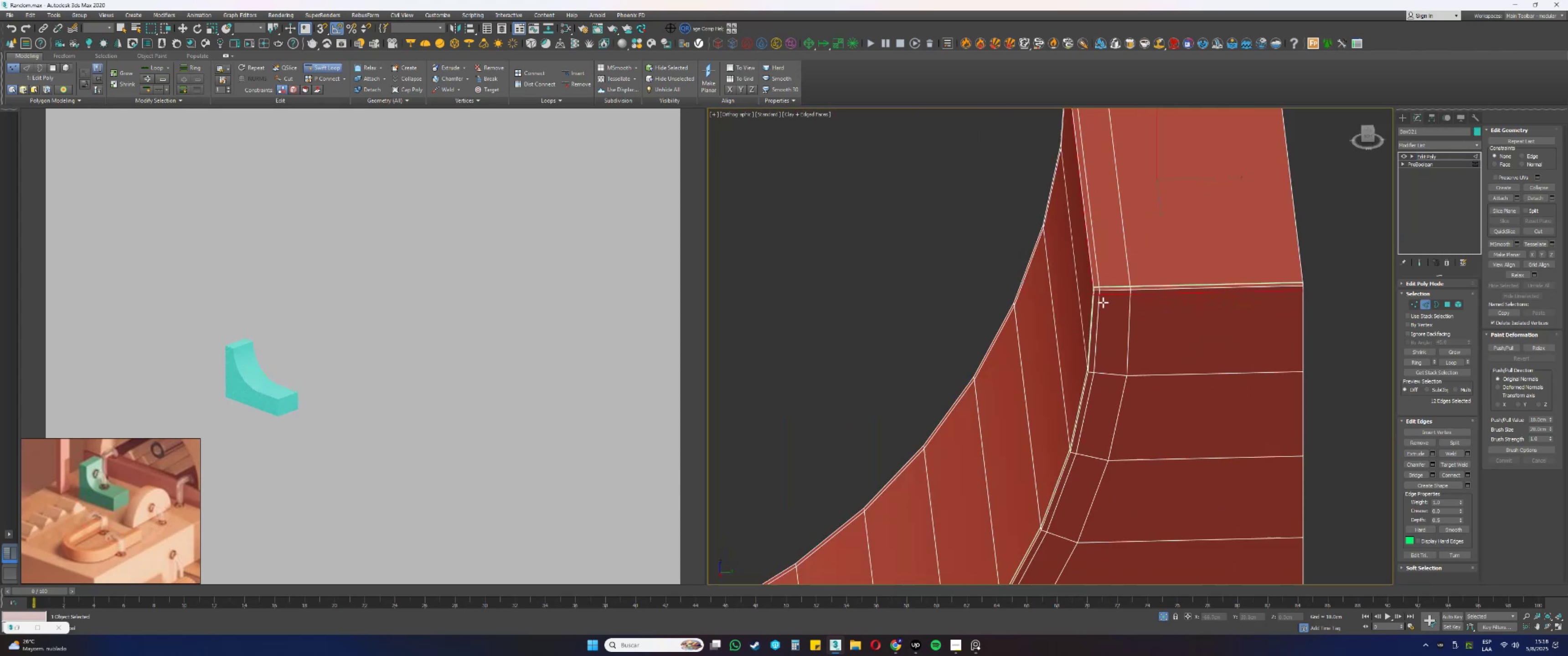 
hold_key(key=AltLeft, duration=0.47)
 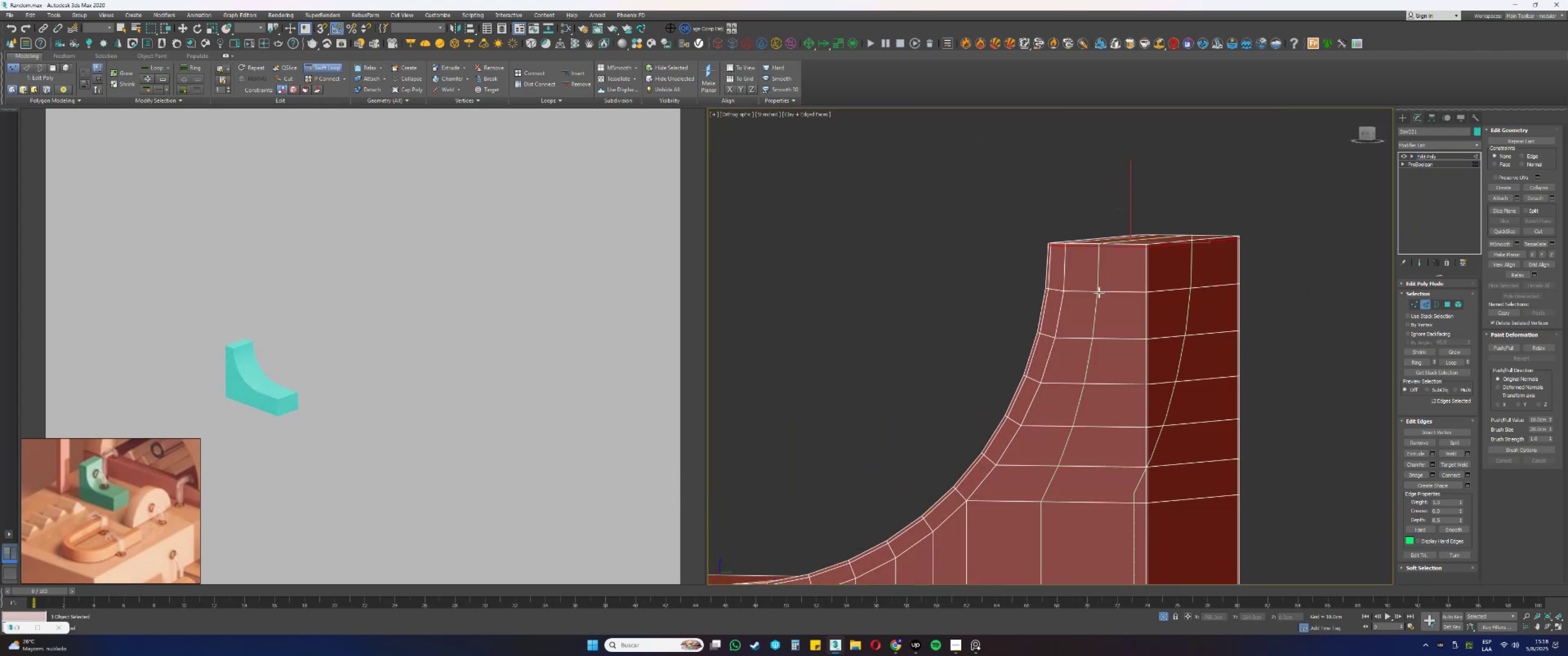 
scroll: coordinate [1161, 248], scroll_direction: up, amount: 6.0
 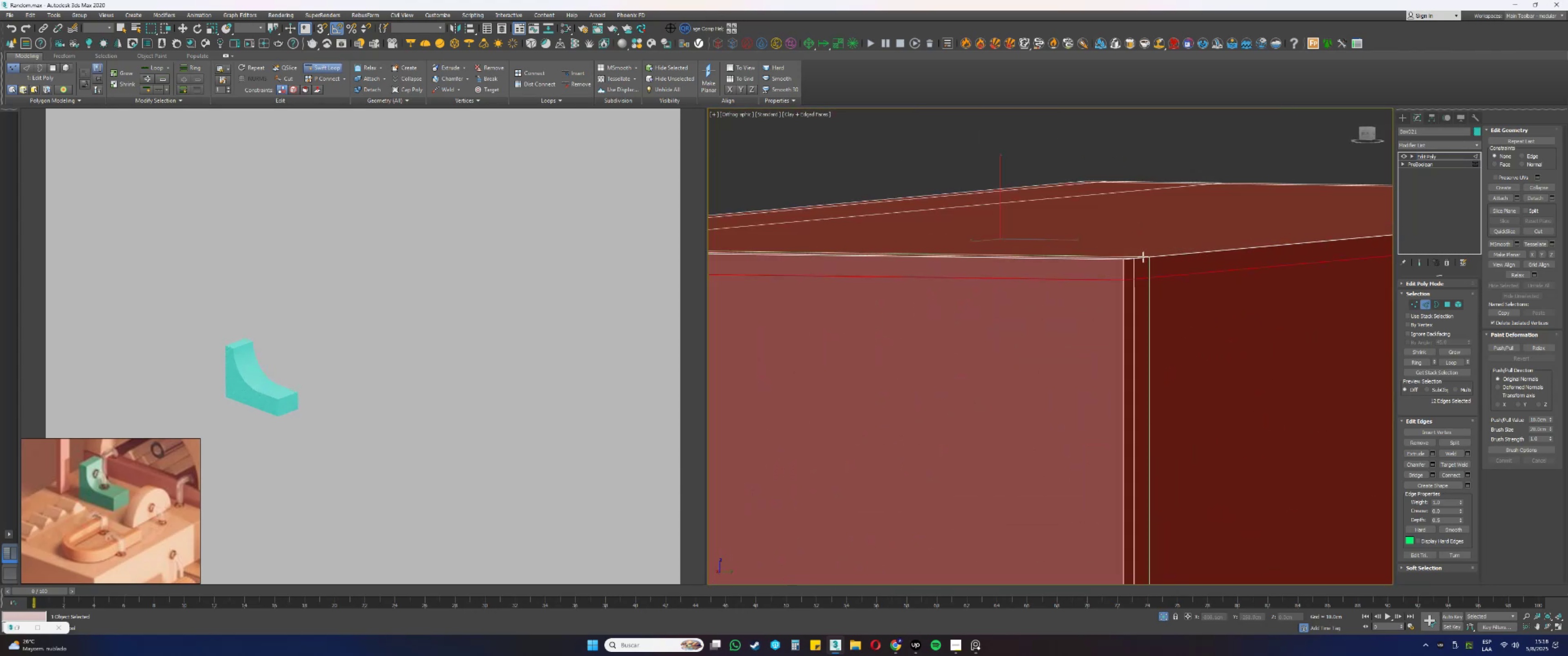 
scroll: coordinate [1138, 260], scroll_direction: down, amount: 1.0
 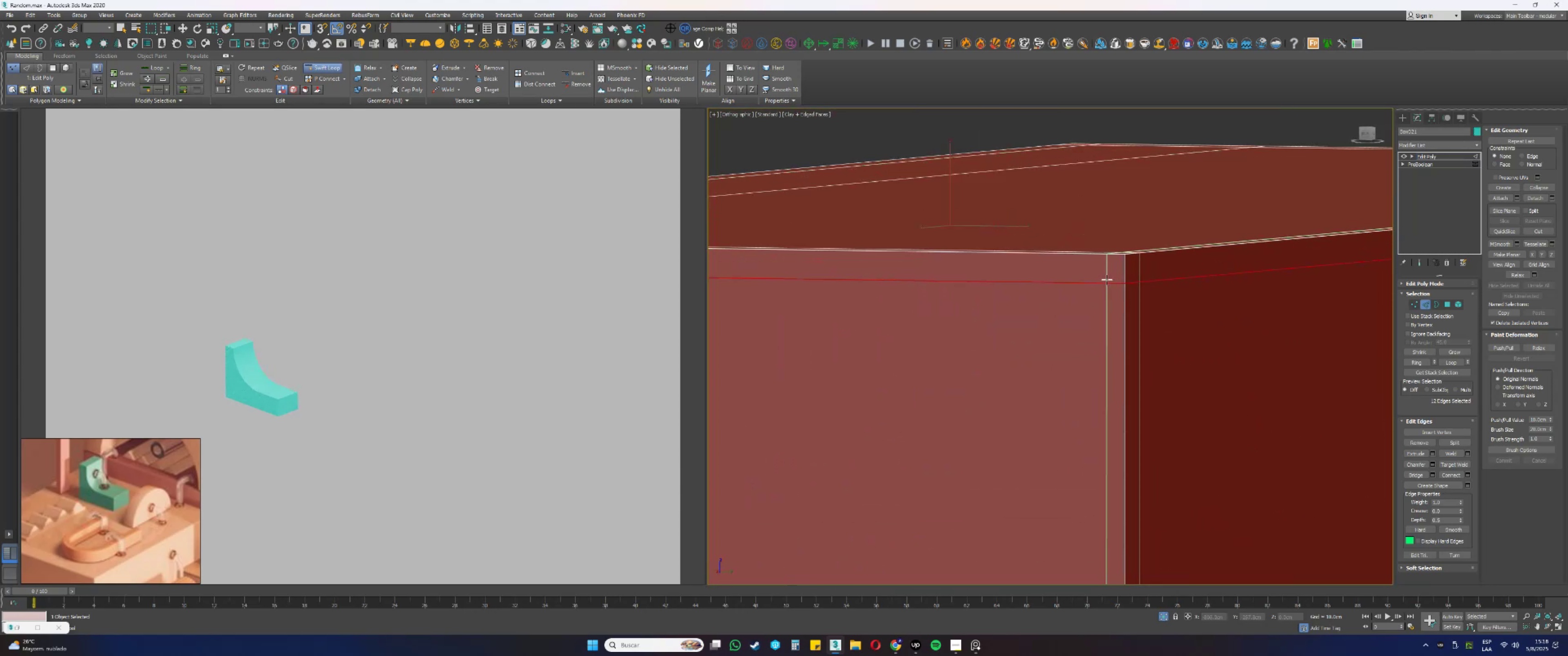 
left_click([1105, 279])
 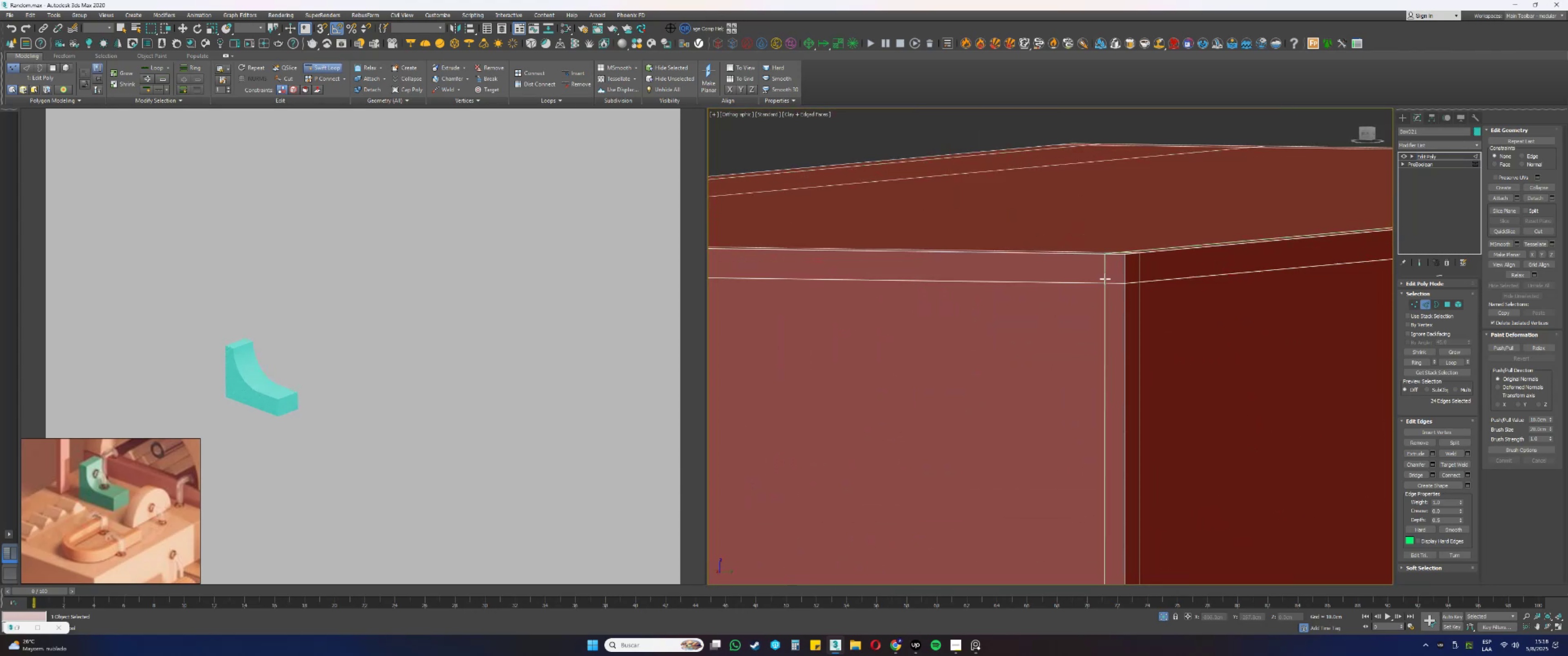 
scroll: coordinate [1109, 288], scroll_direction: down, amount: 12.0
 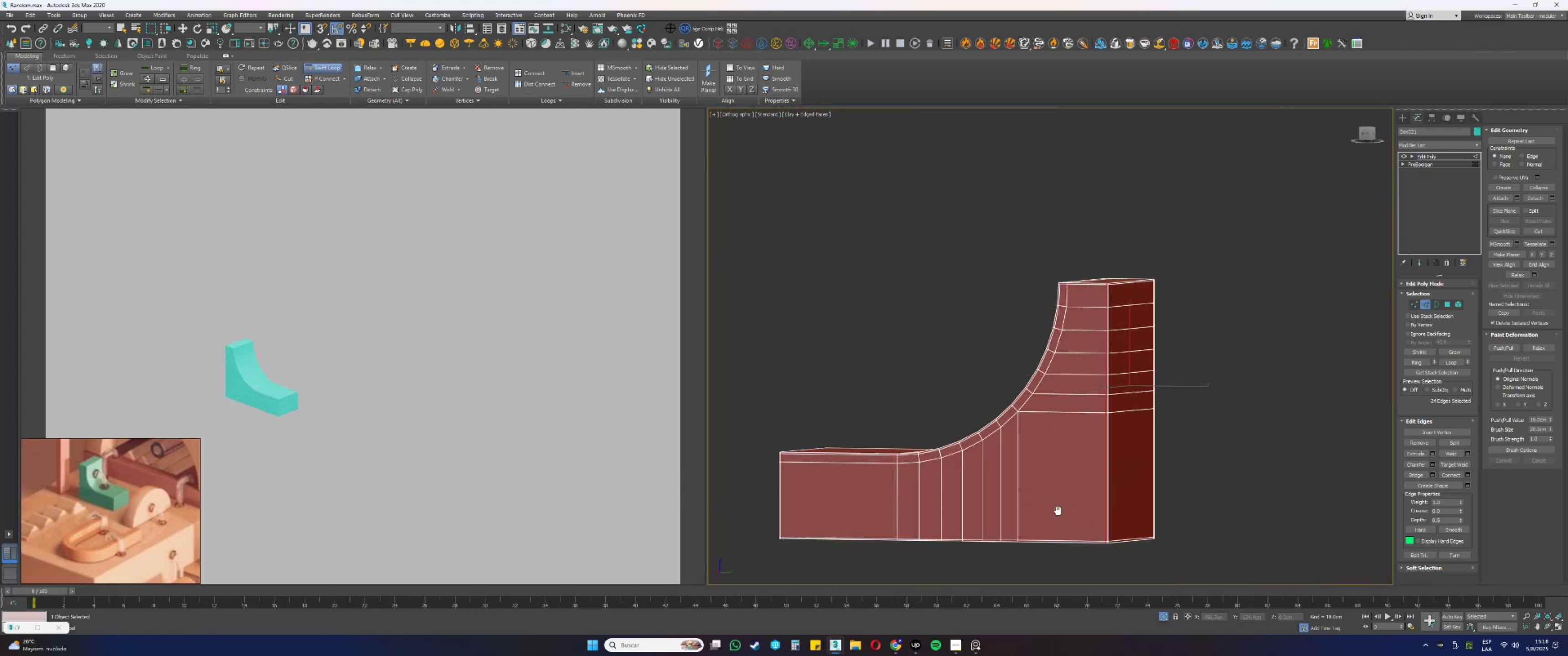 
scroll: coordinate [1148, 412], scroll_direction: up, amount: 5.0
 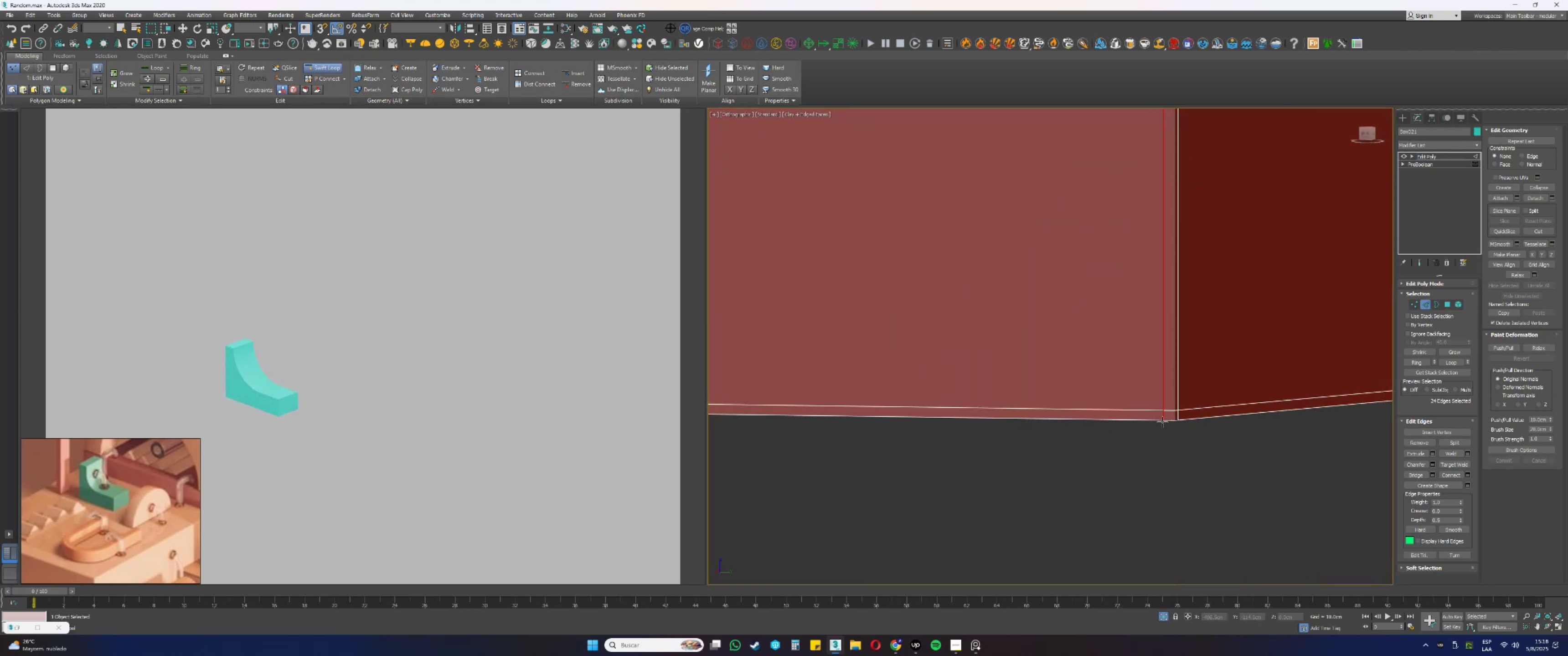 
right_click([1158, 423])
 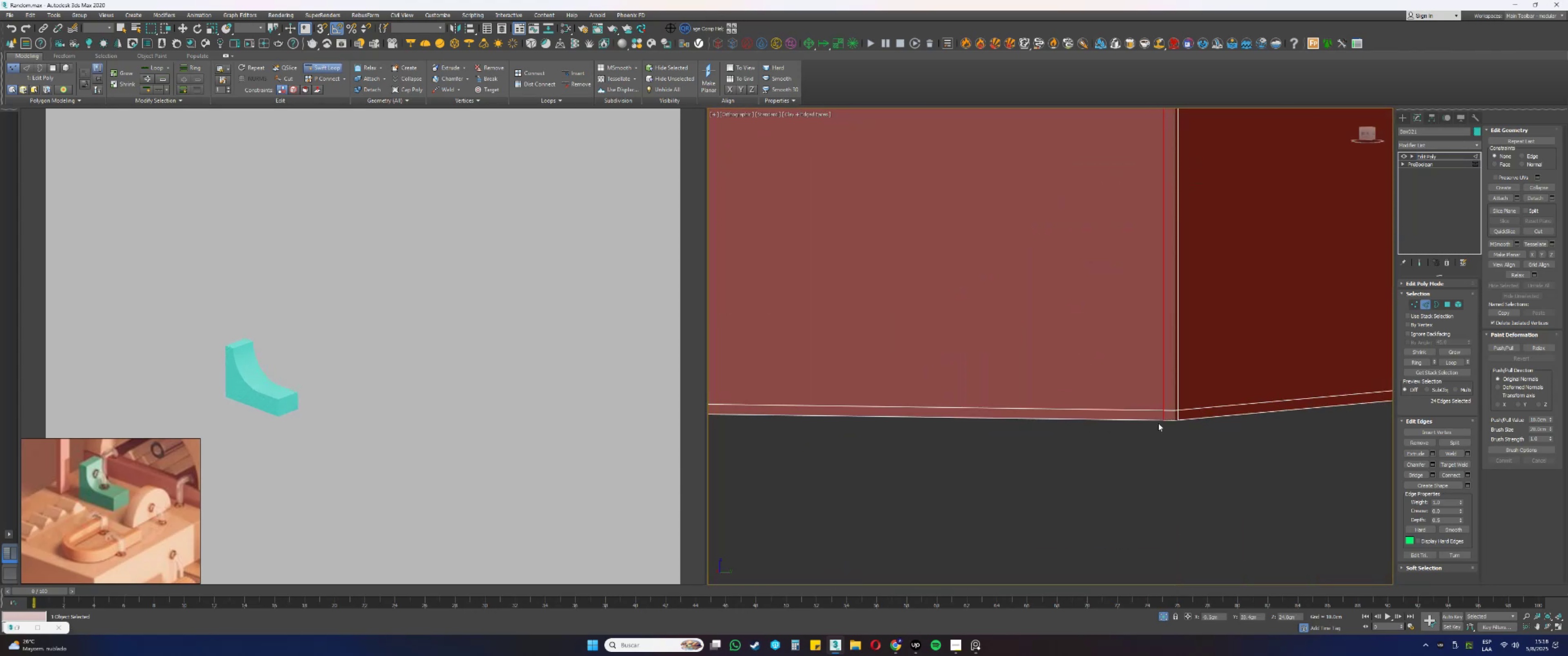 
scroll: coordinate [1155, 421], scroll_direction: down, amount: 7.0
 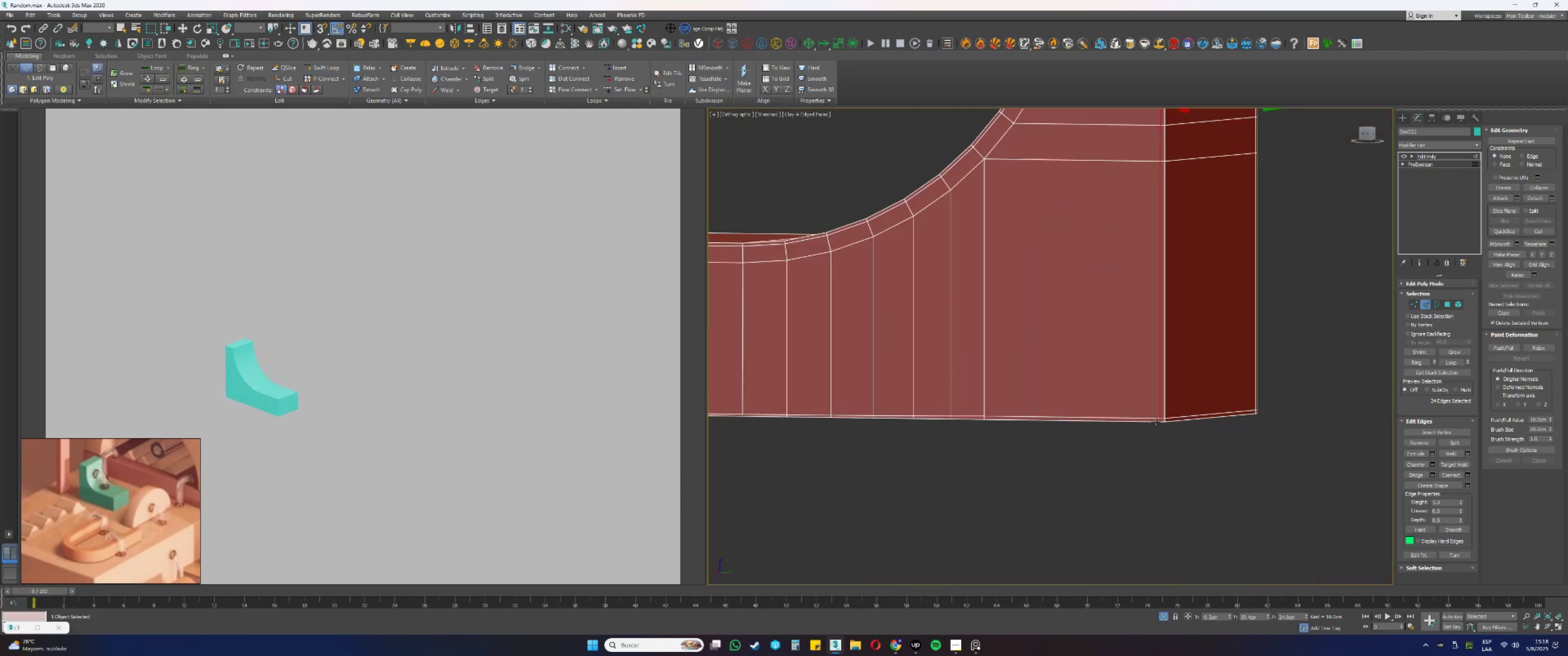 
hold_key(key=AltLeft, duration=0.41)
 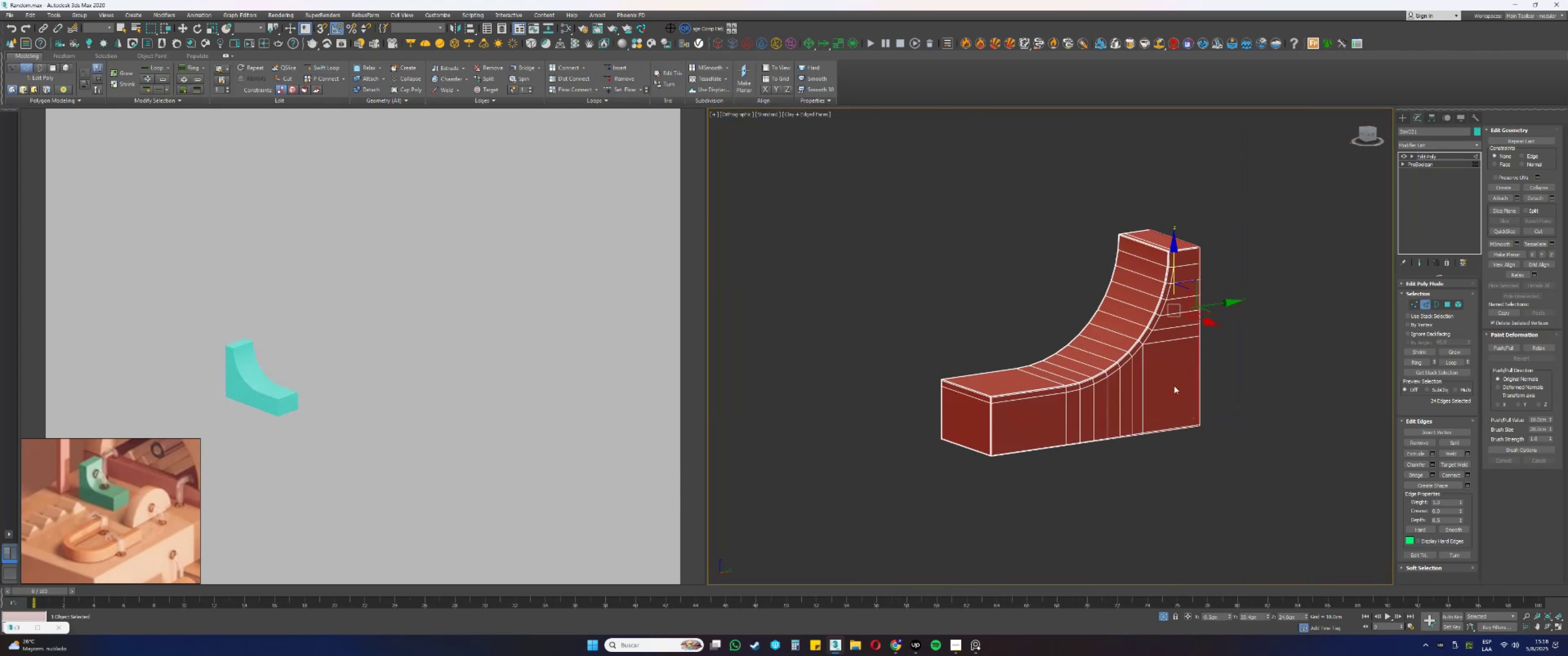 
scroll: coordinate [1133, 335], scroll_direction: down, amount: 1.0
 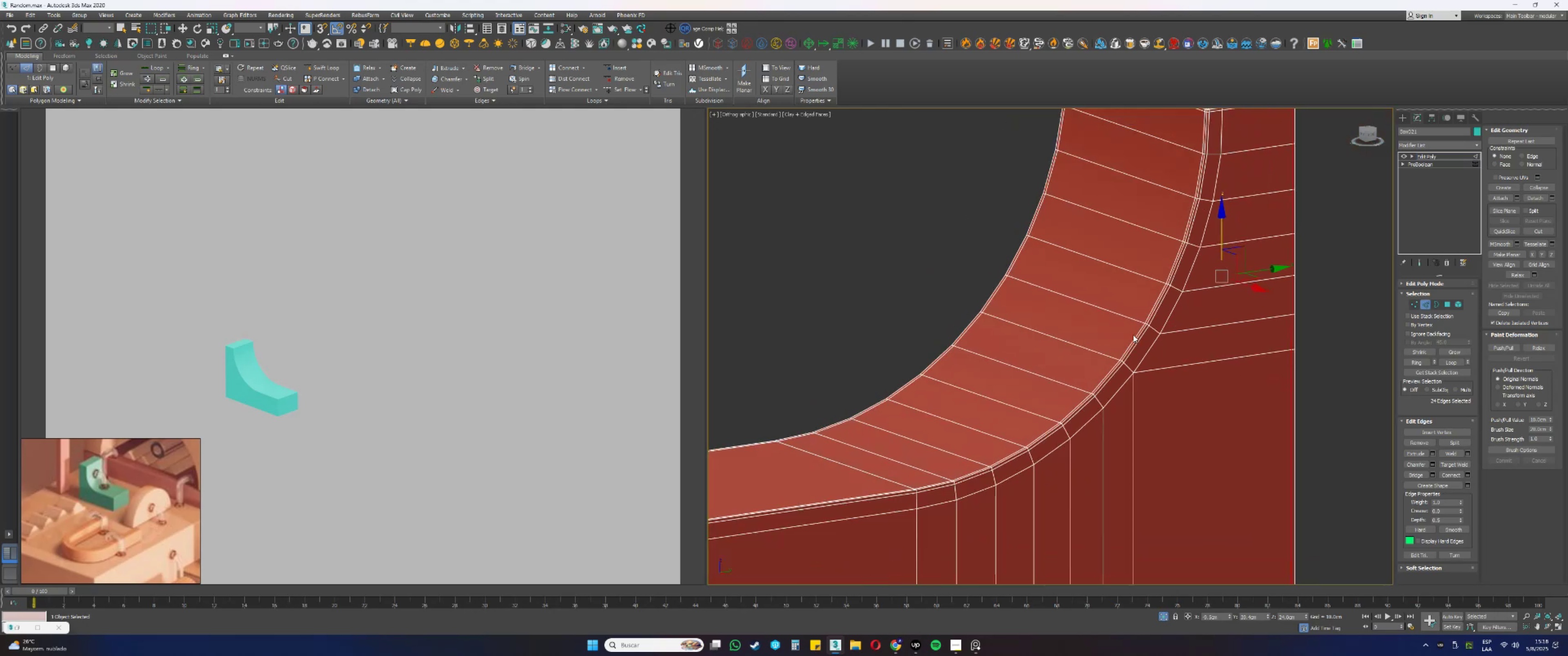 
hold_key(key=AltLeft, duration=0.55)
 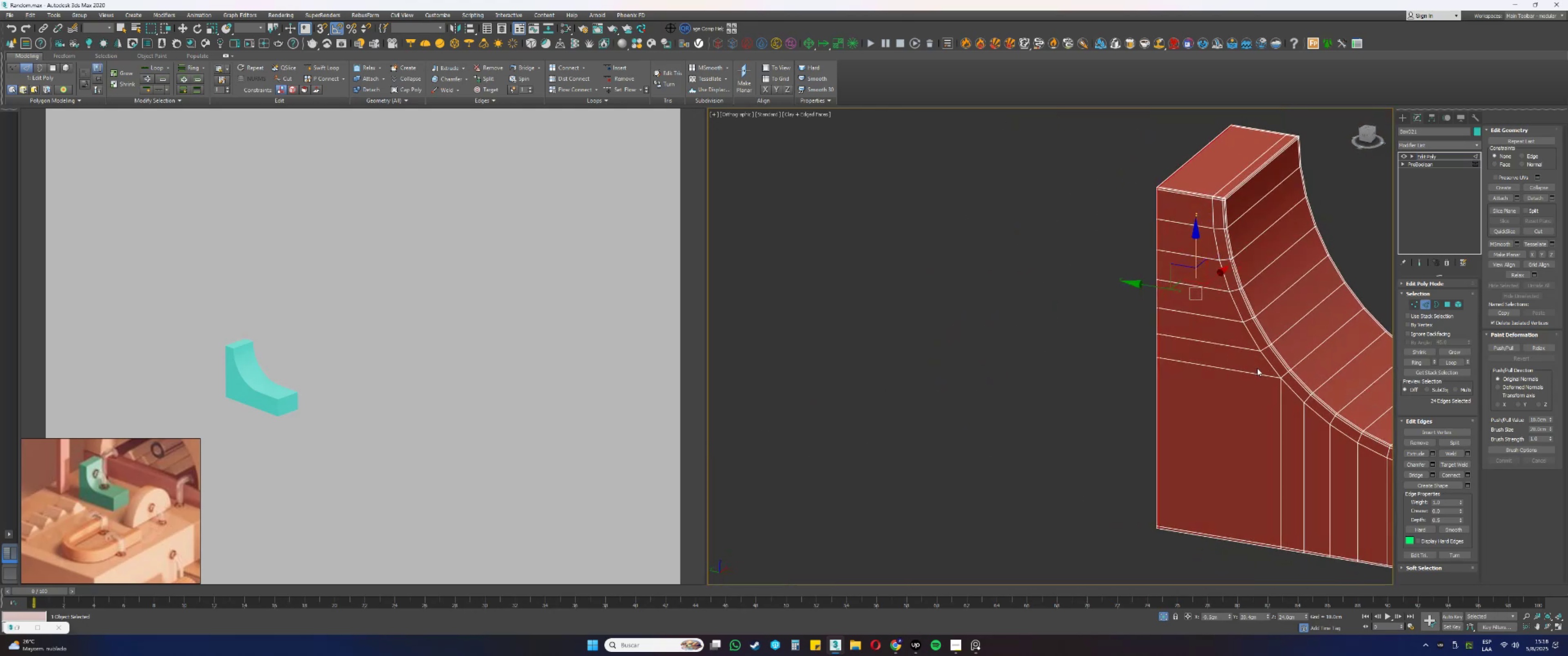 
key(2)
 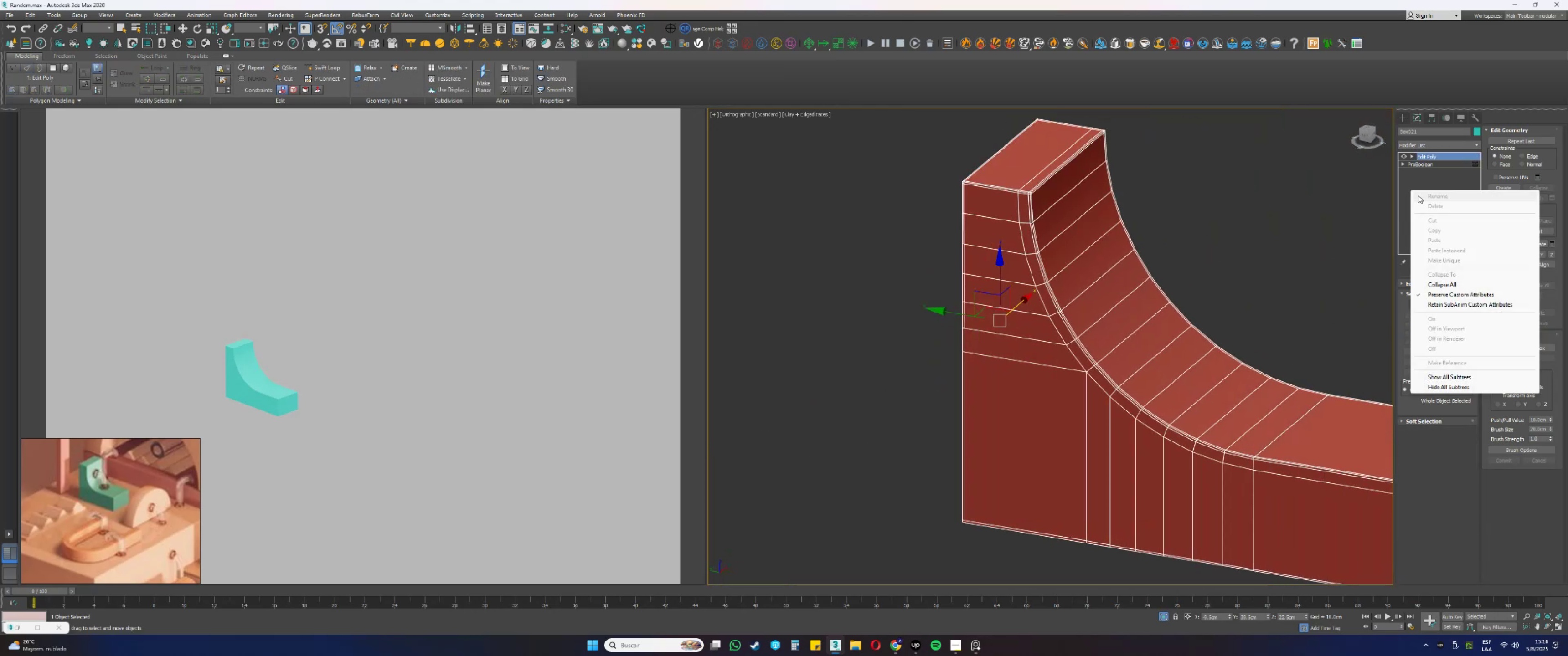 
left_click([1445, 282])
 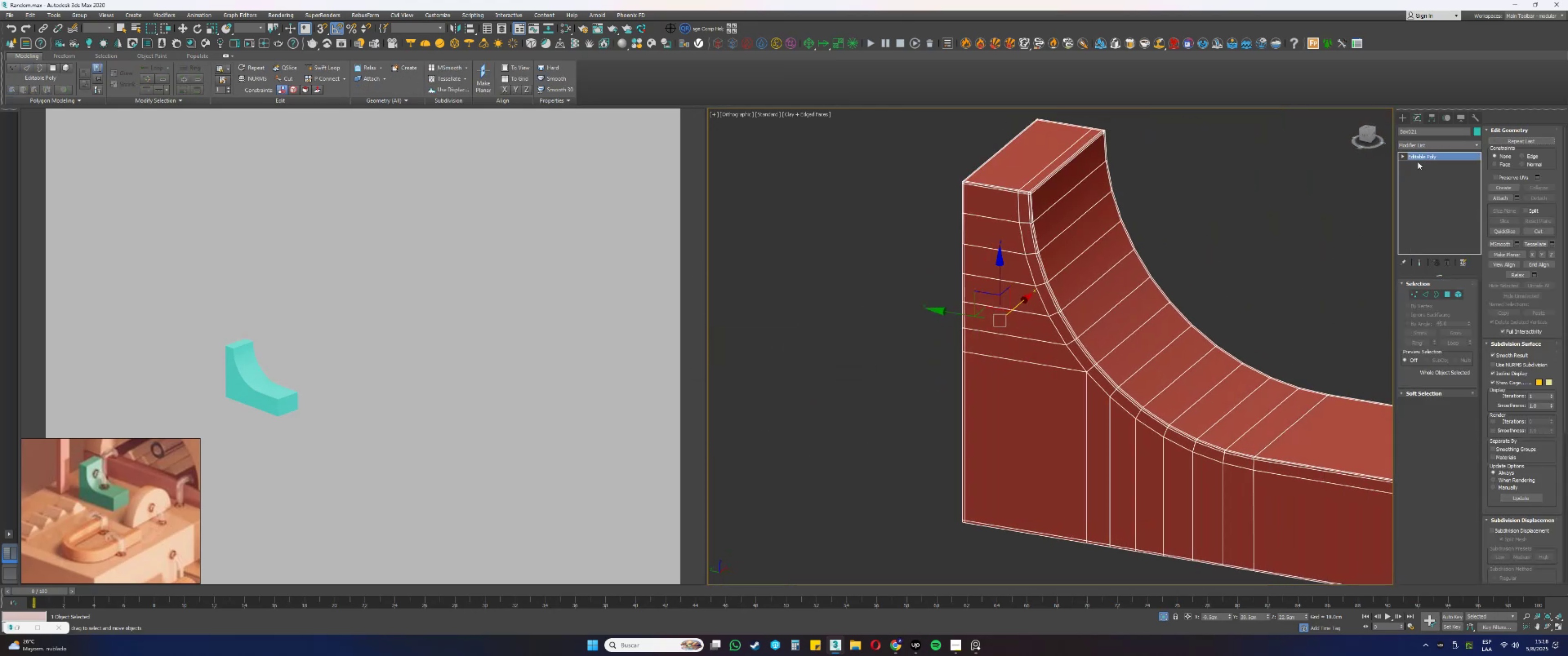 
left_click([1452, 169])
 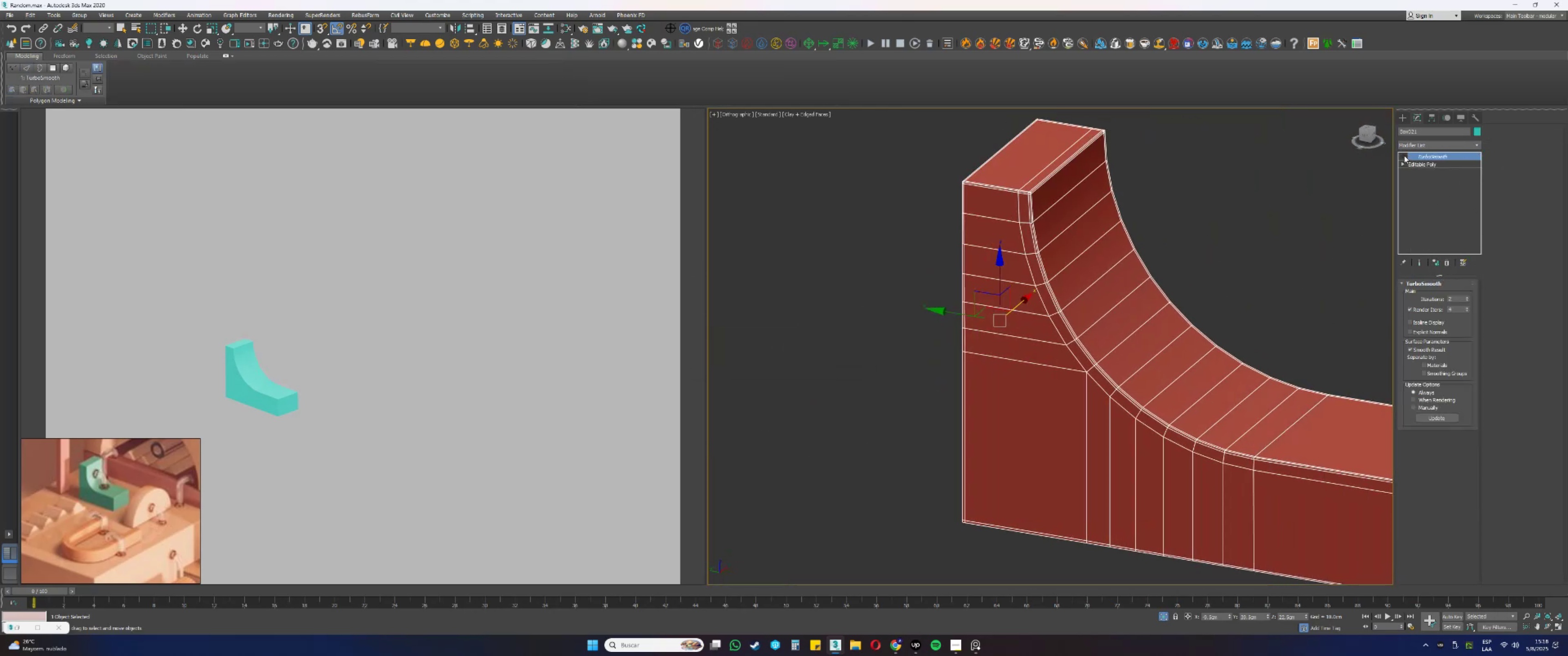 
key(F3)
 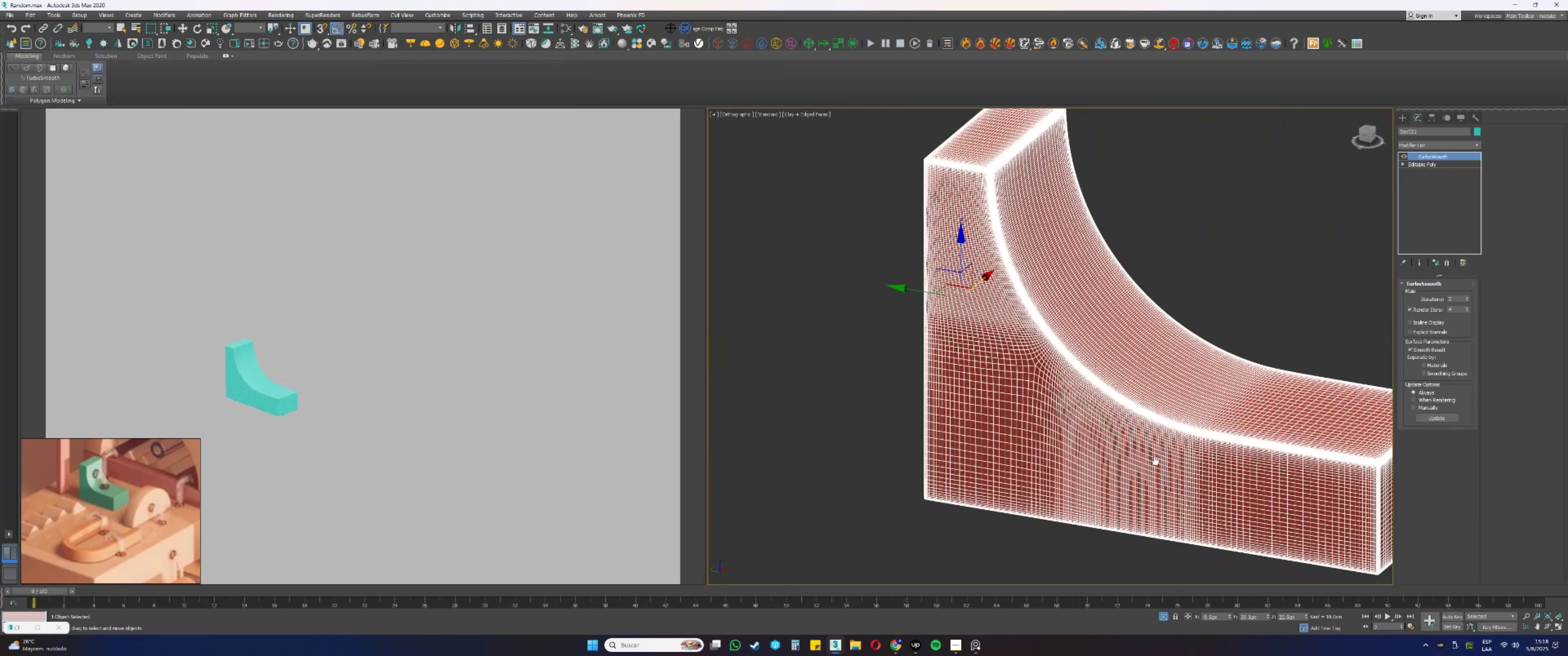 
key(F3)
 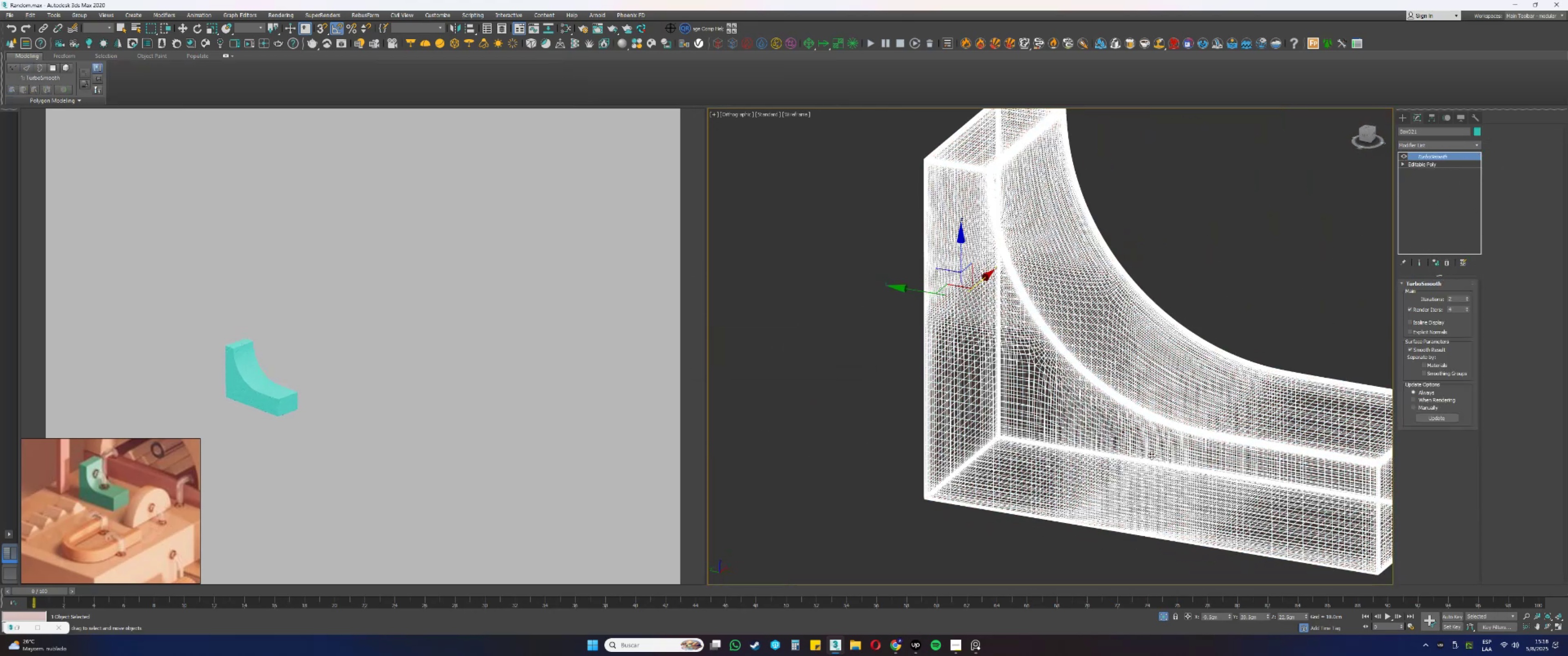 
key(F4)
 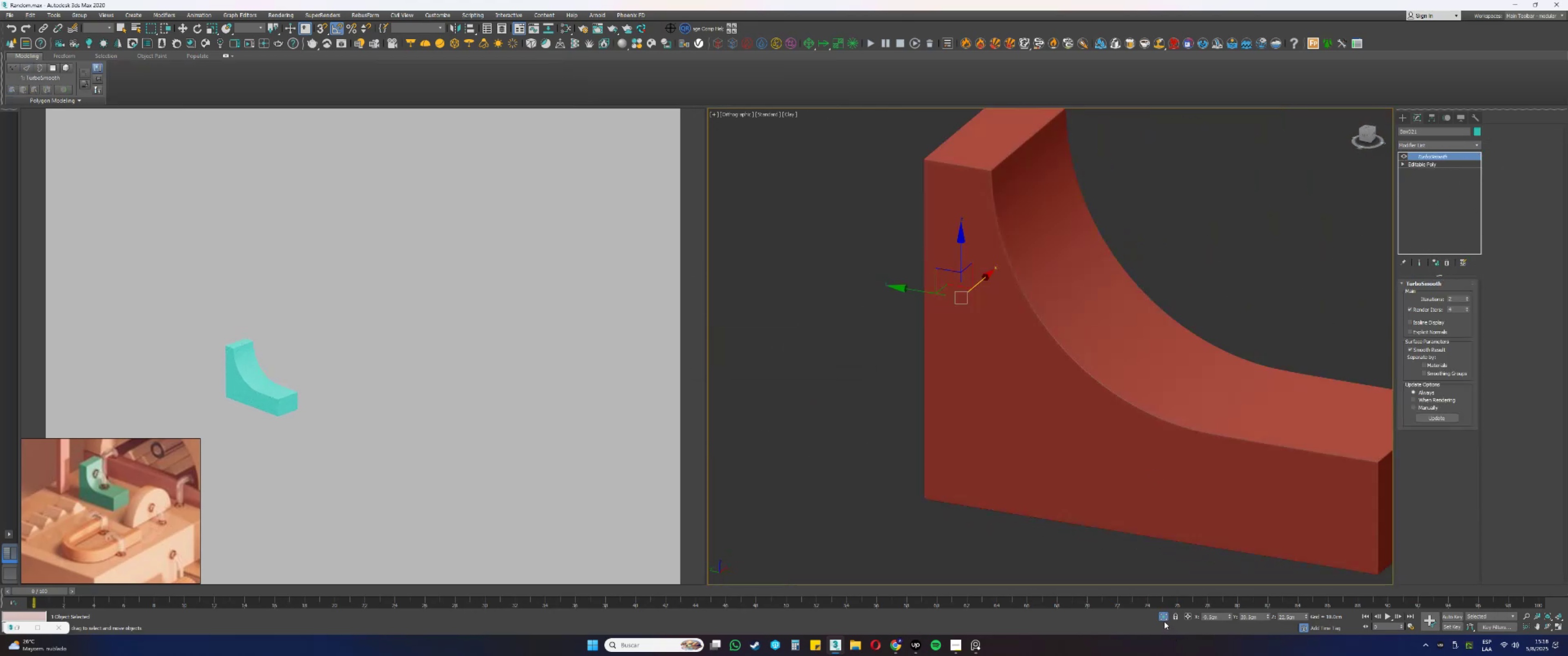 
double_click([1163, 616])
 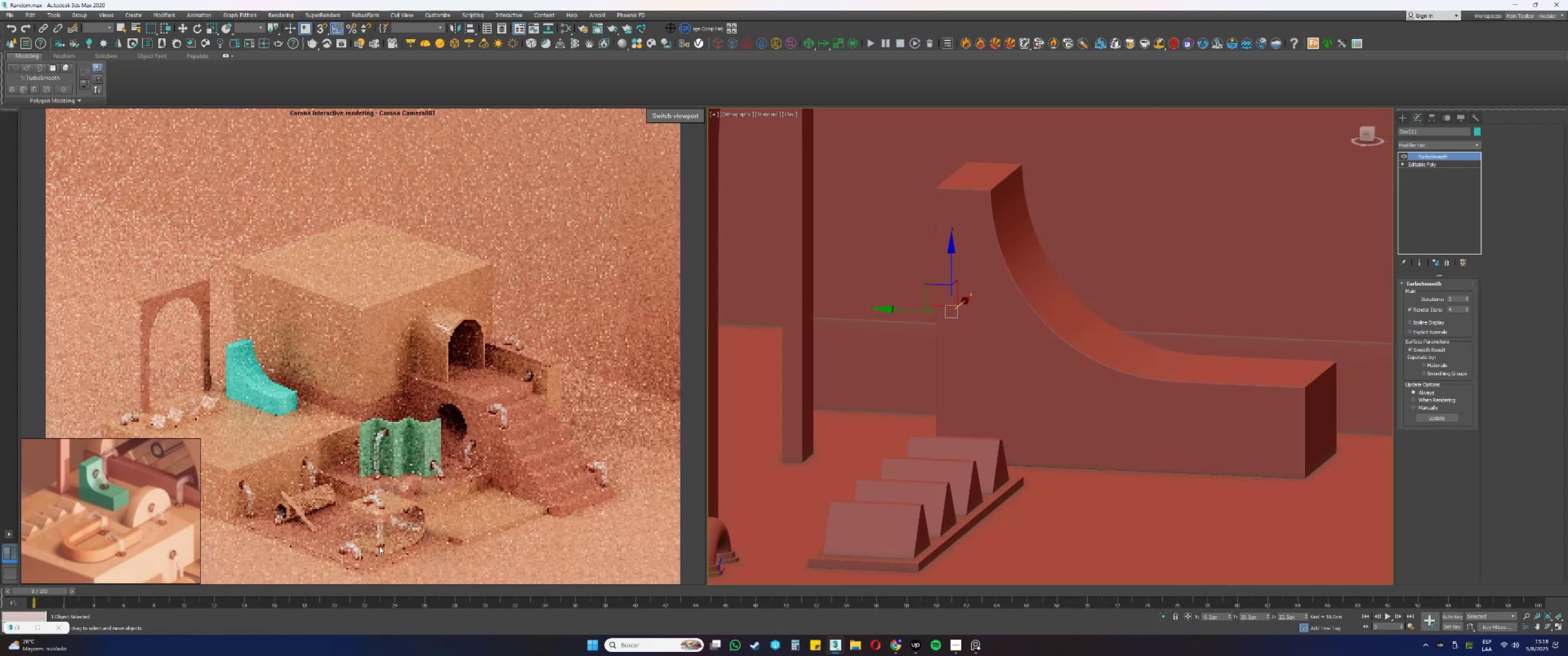 
key(M)
 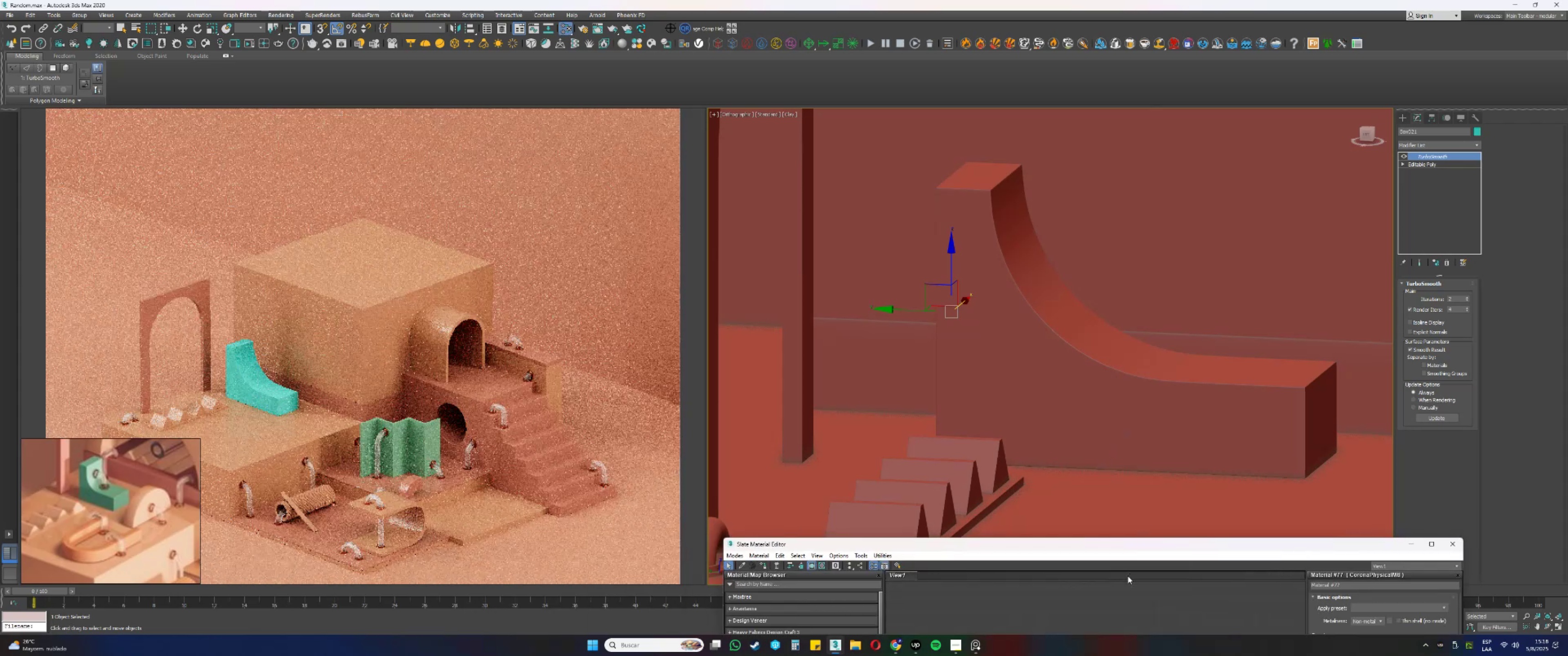 
left_click_drag(start_coordinate=[1107, 556], to_coordinate=[1108, 470])
 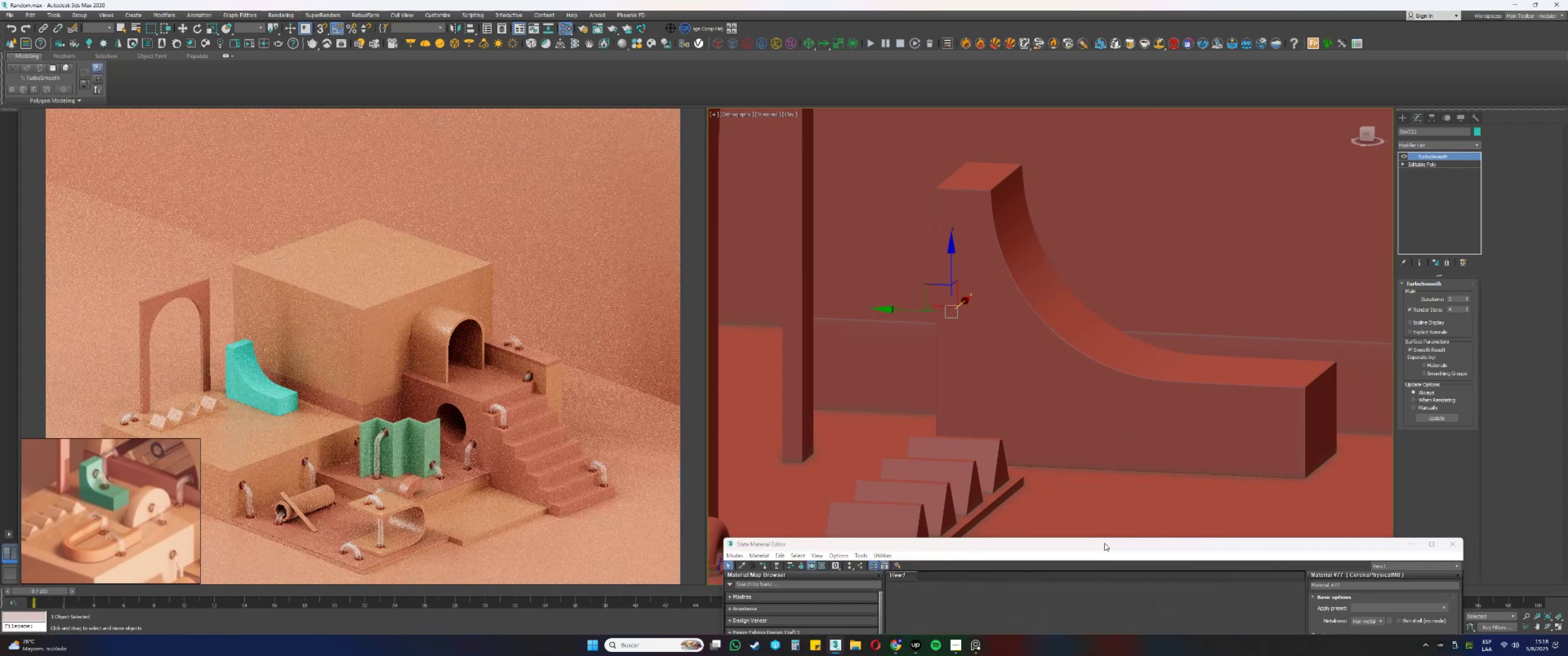 
left_click_drag(start_coordinate=[1102, 544], to_coordinate=[1106, 331])
 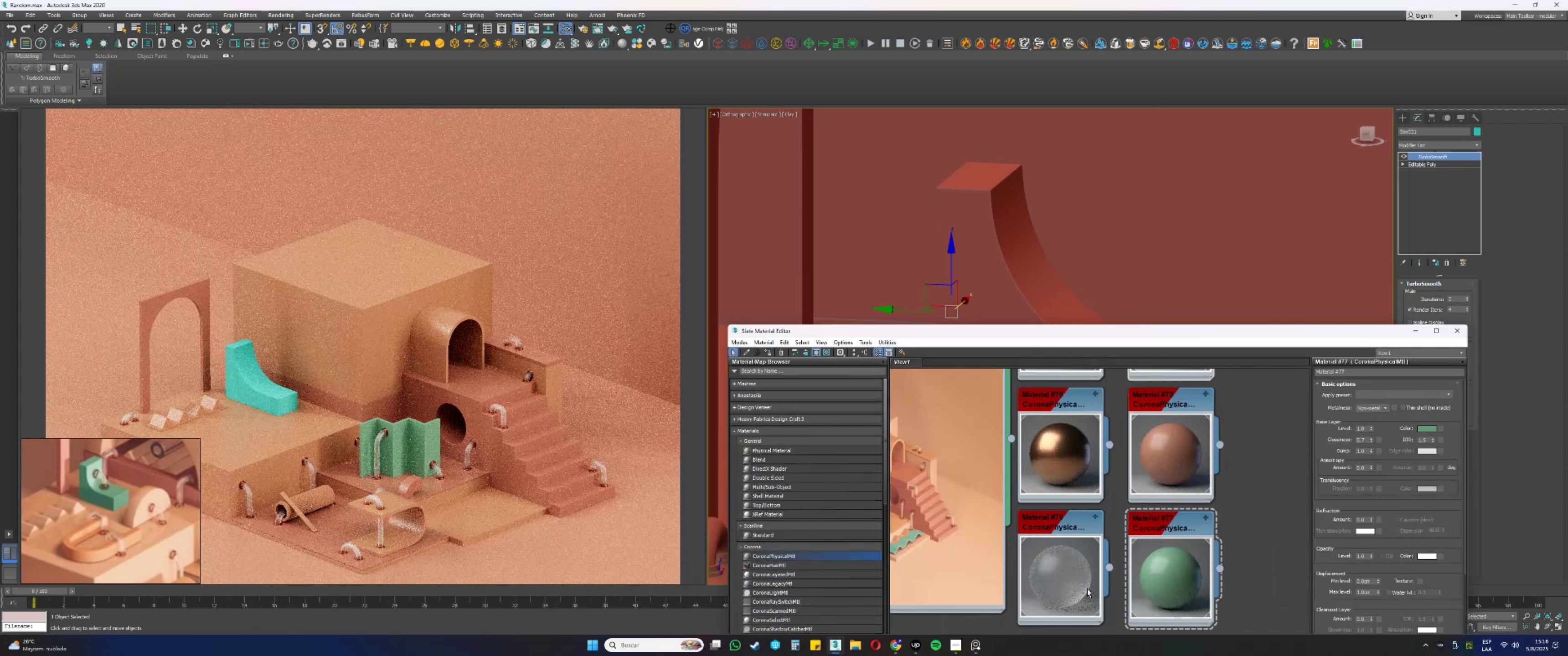 
left_click([1184, 530])
 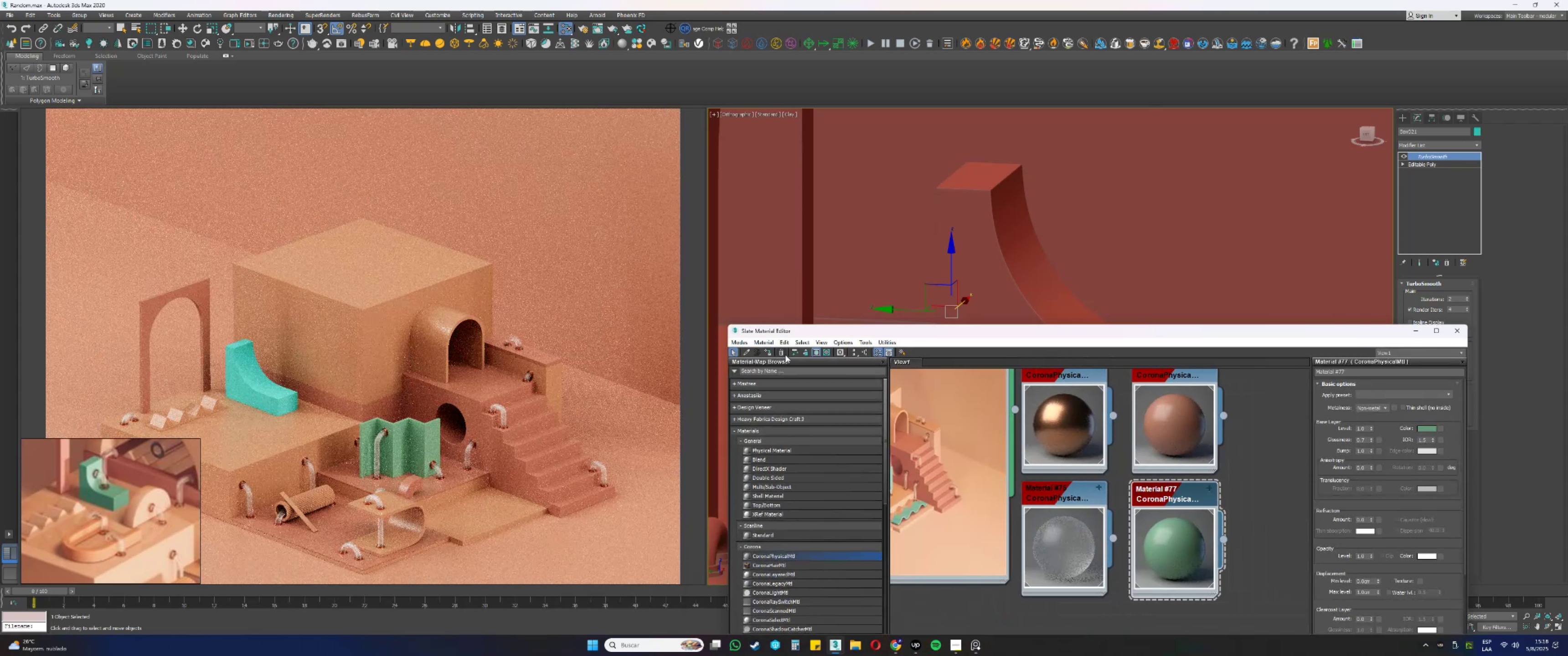 
left_click([773, 353])
 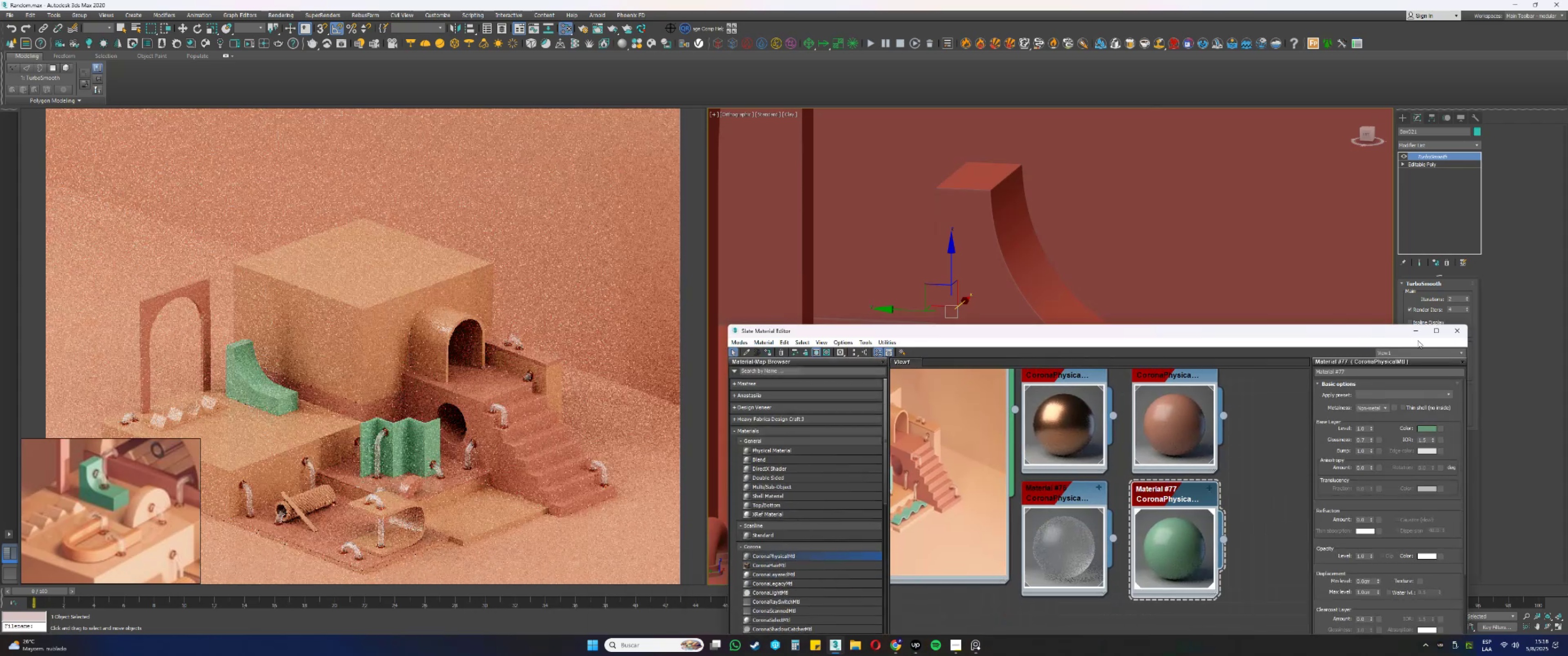 
left_click([1413, 330])
 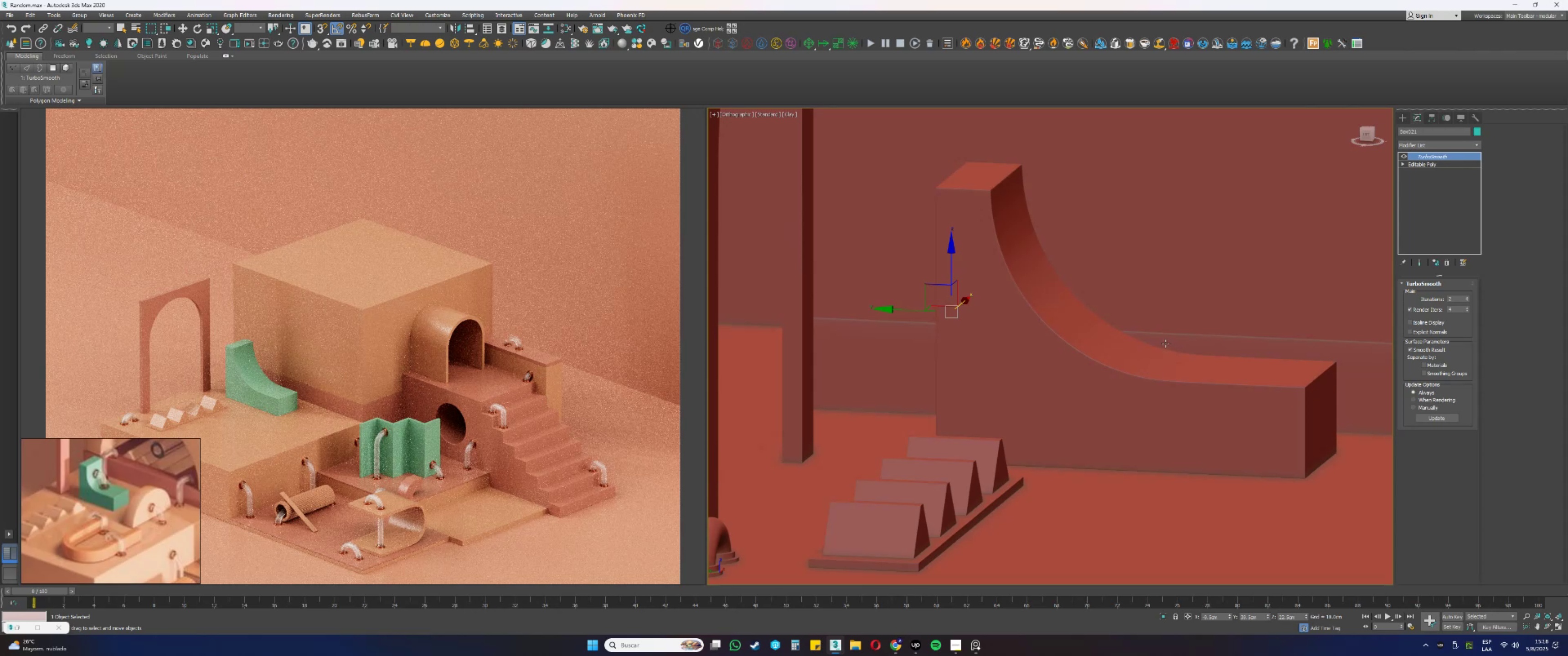 
wait(11.62)
 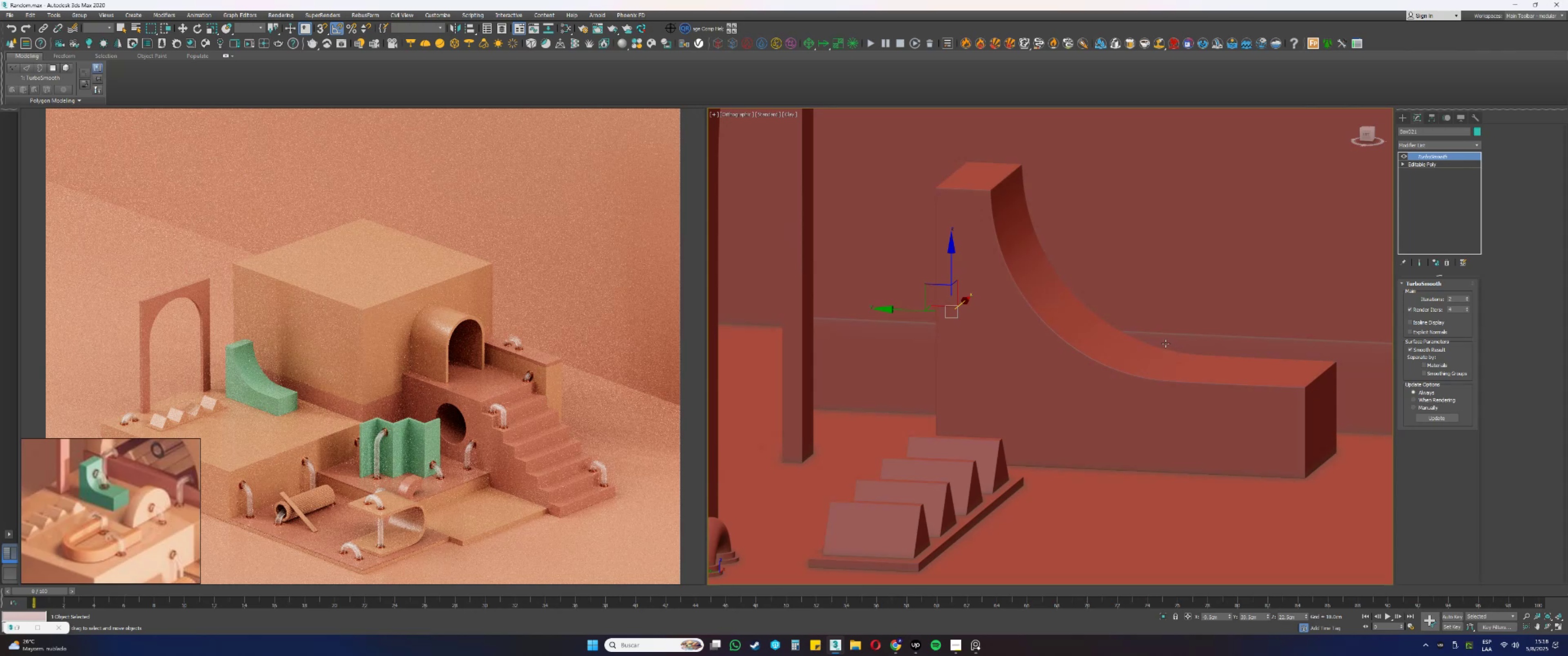 
key(F4)
 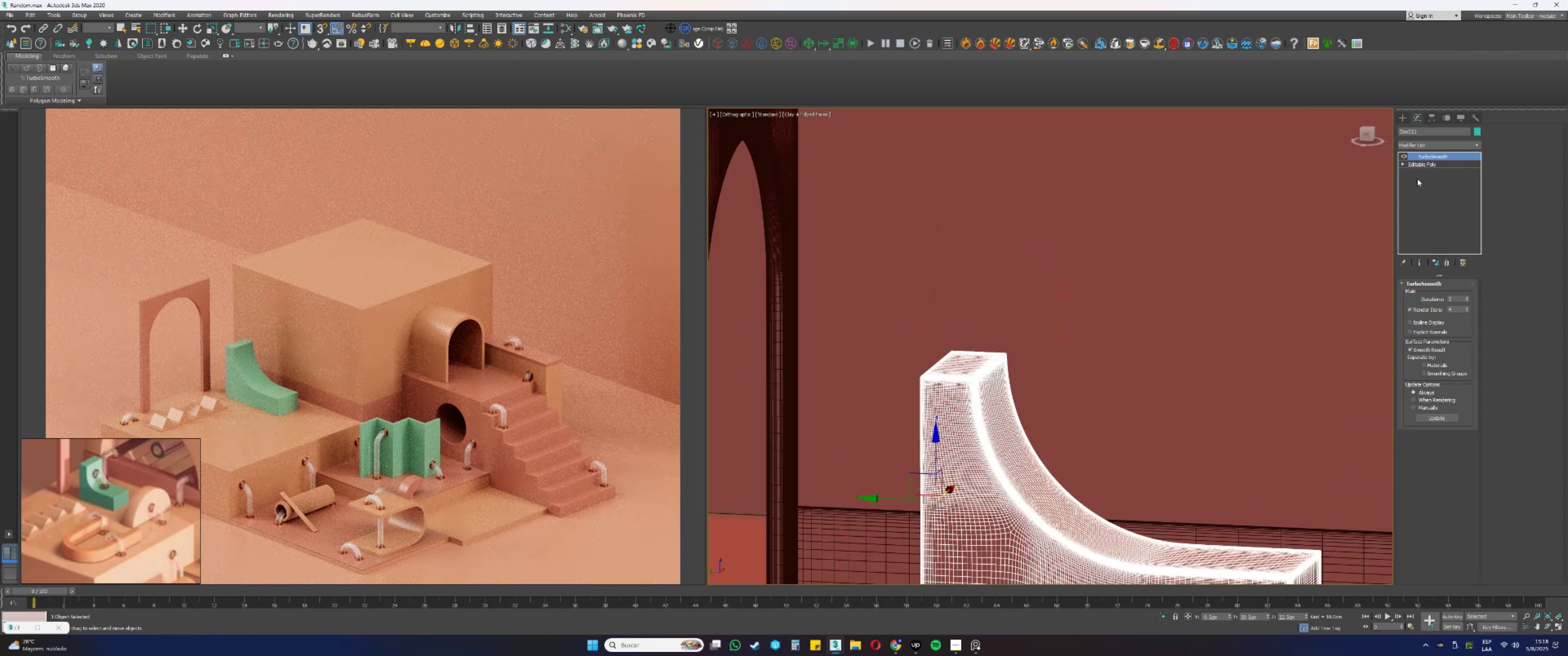 
left_click([1418, 167])
 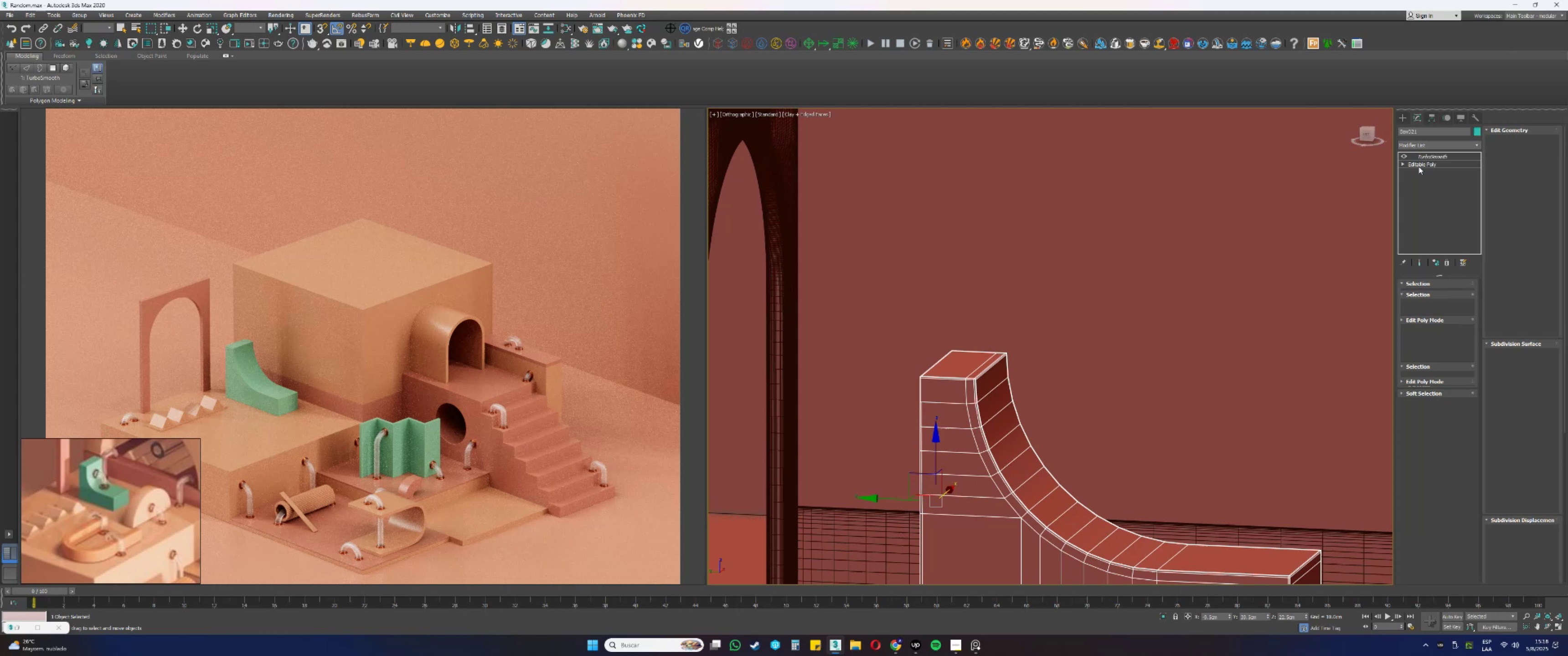 
type(4q)
 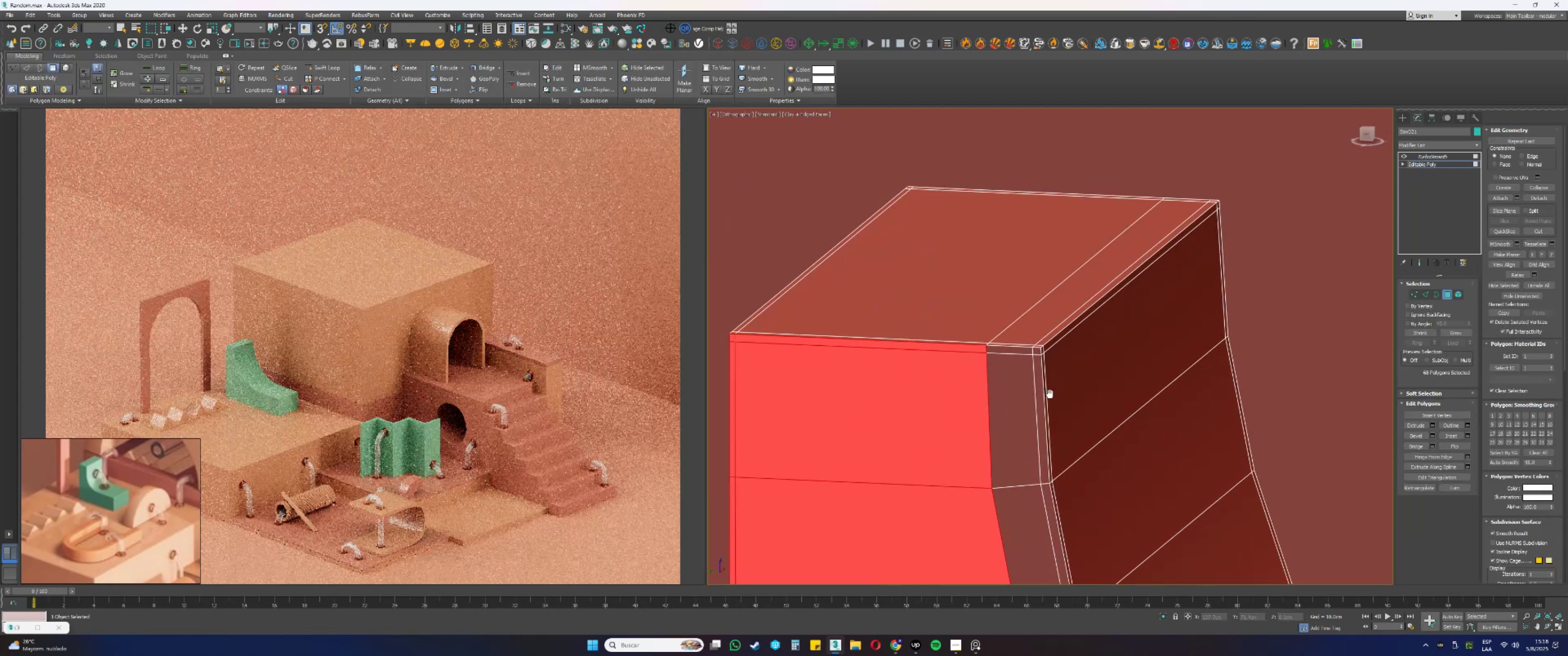 
scroll: coordinate [998, 389], scroll_direction: up, amount: 6.0
 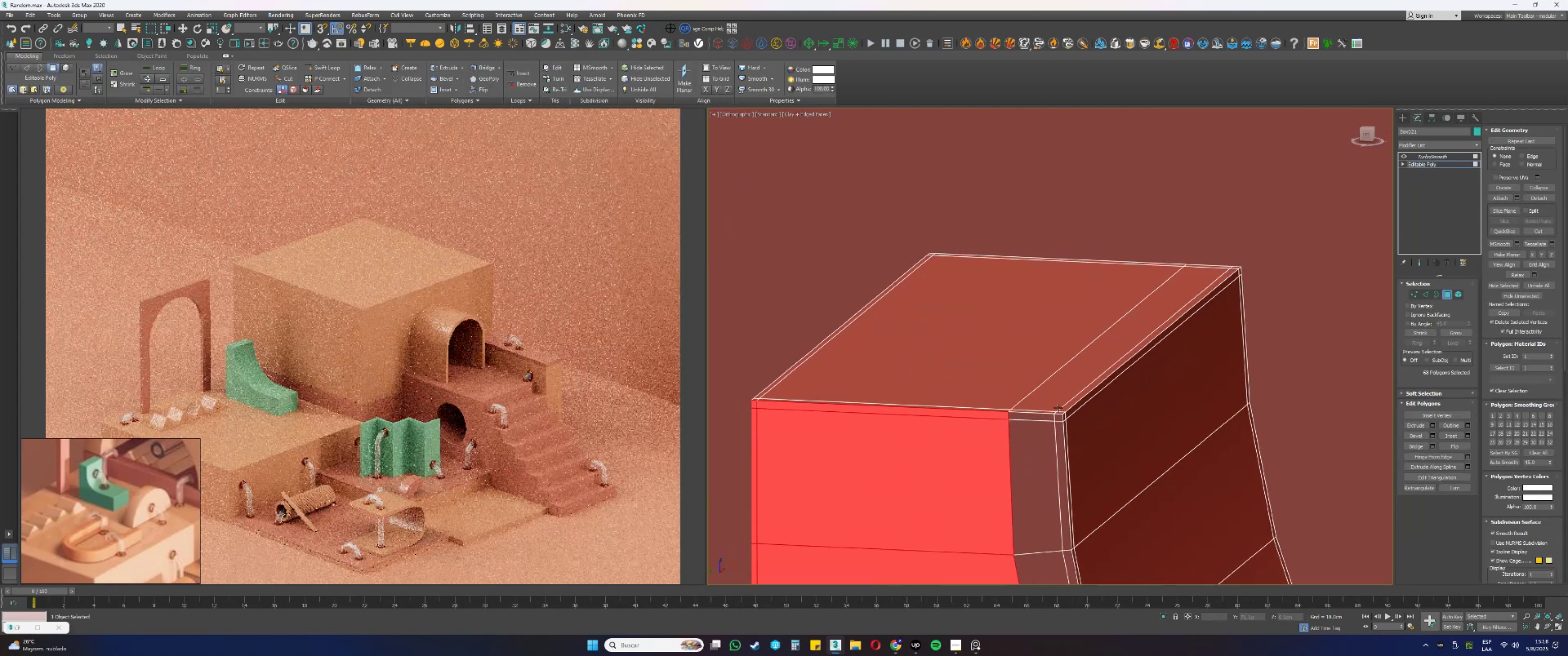 
left_click([1059, 413])
 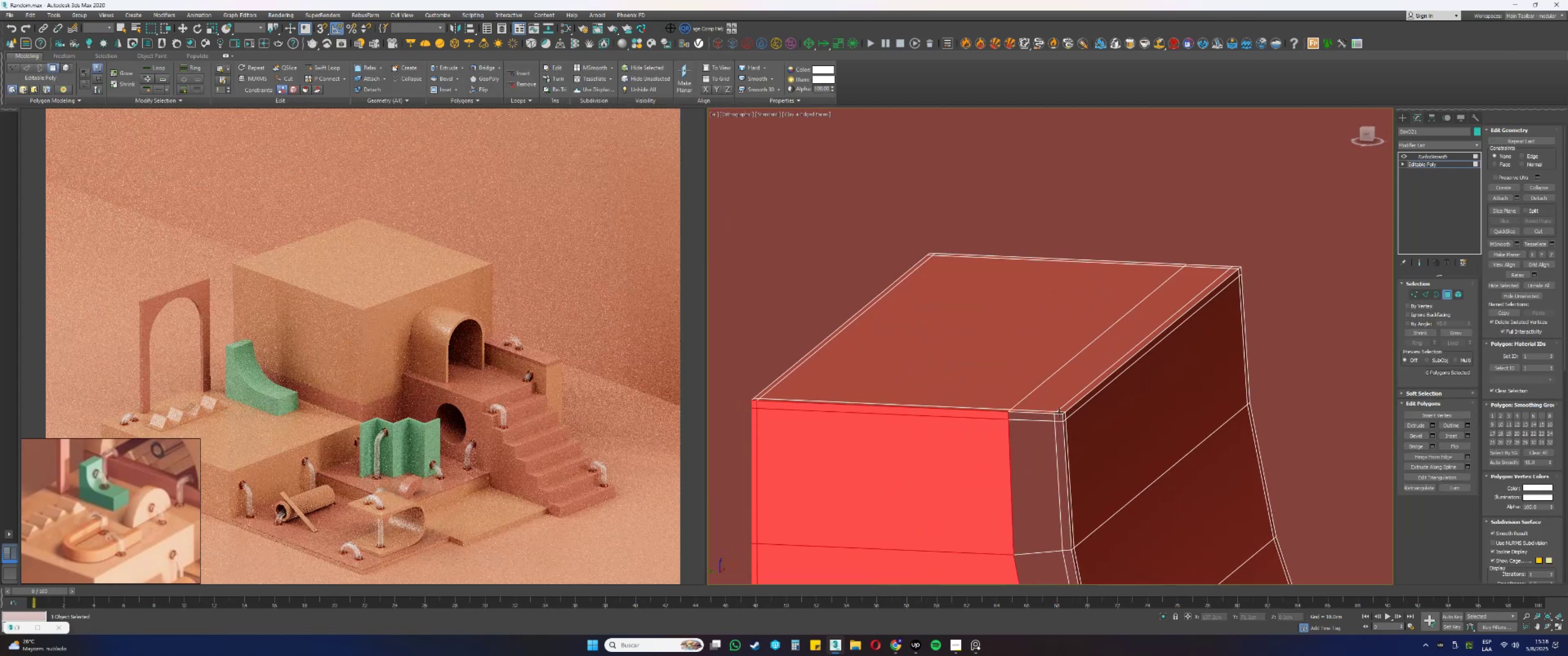 
key(Alt+AltLeft)
 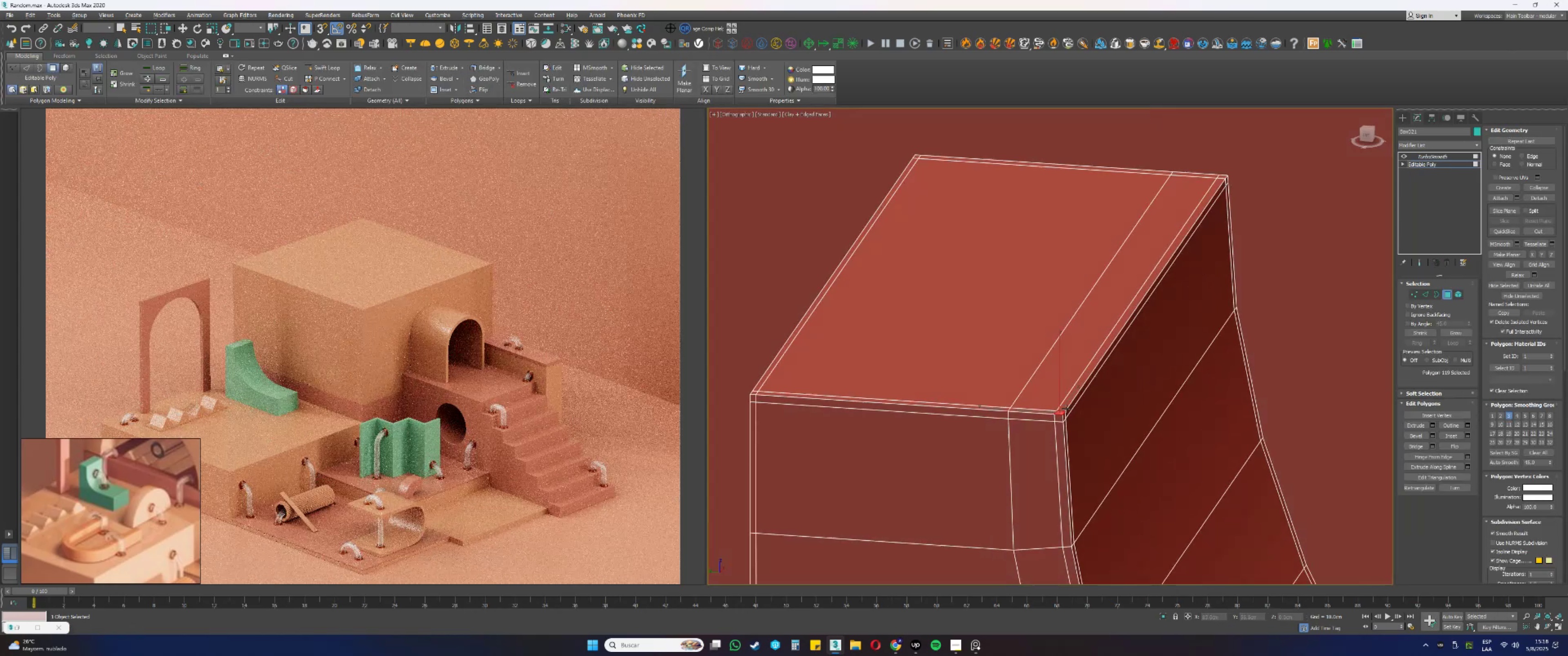 
hold_key(key=ControlLeft, duration=1.11)
left_click([1066, 406])
 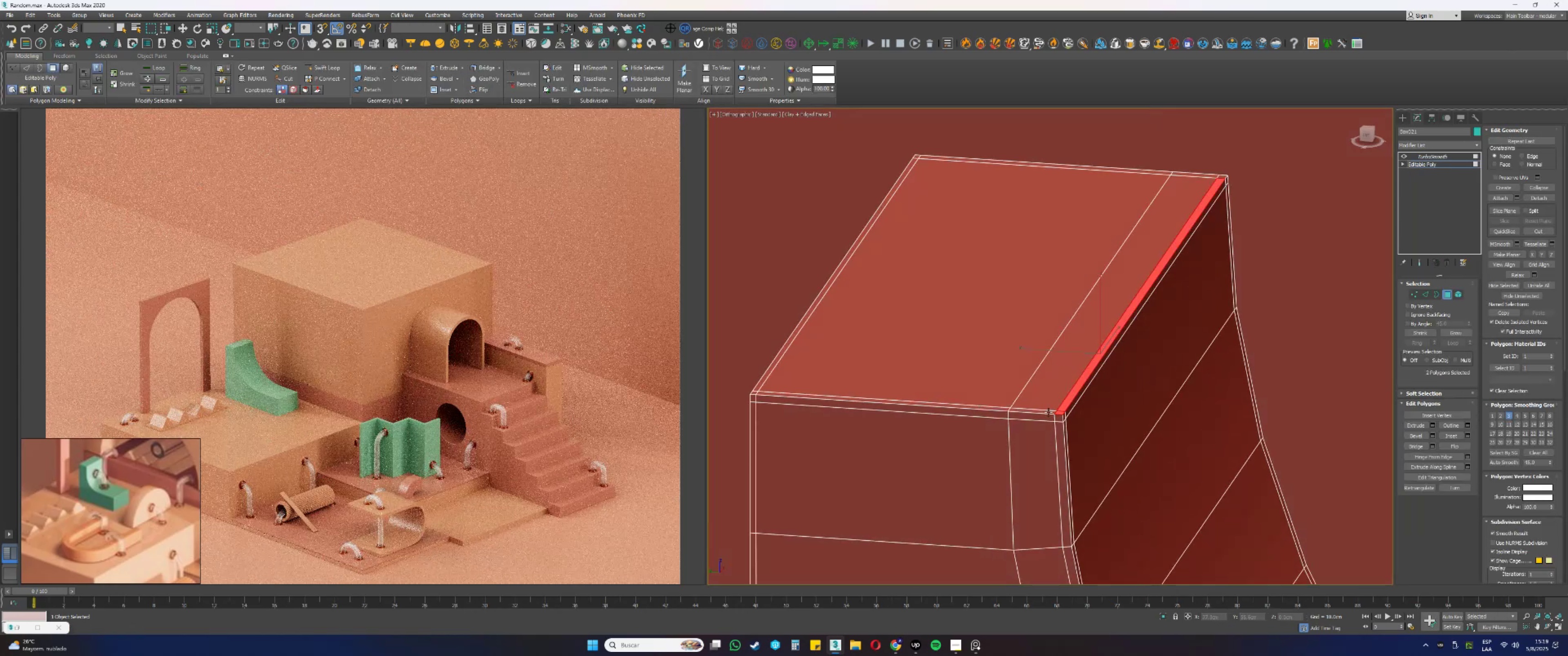 
double_click([1047, 413])
 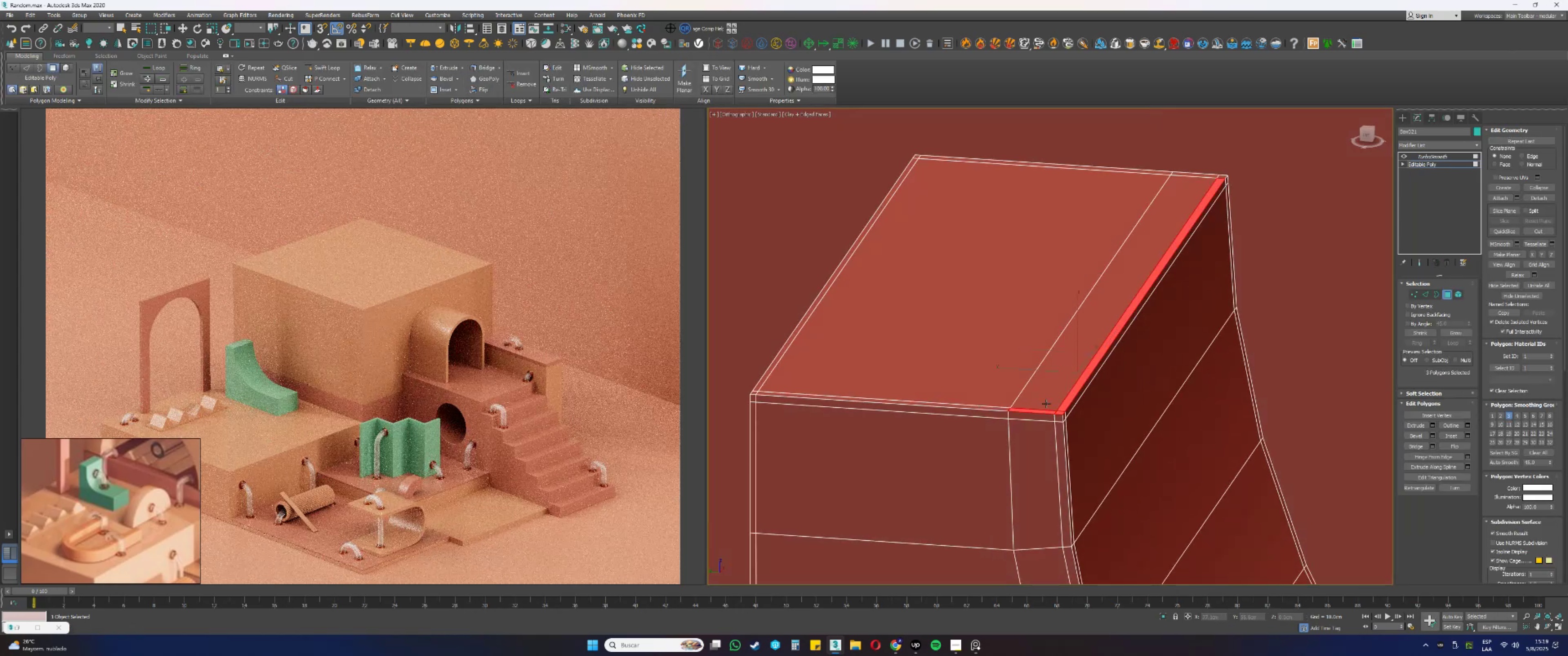 
triple_click([1044, 398])
 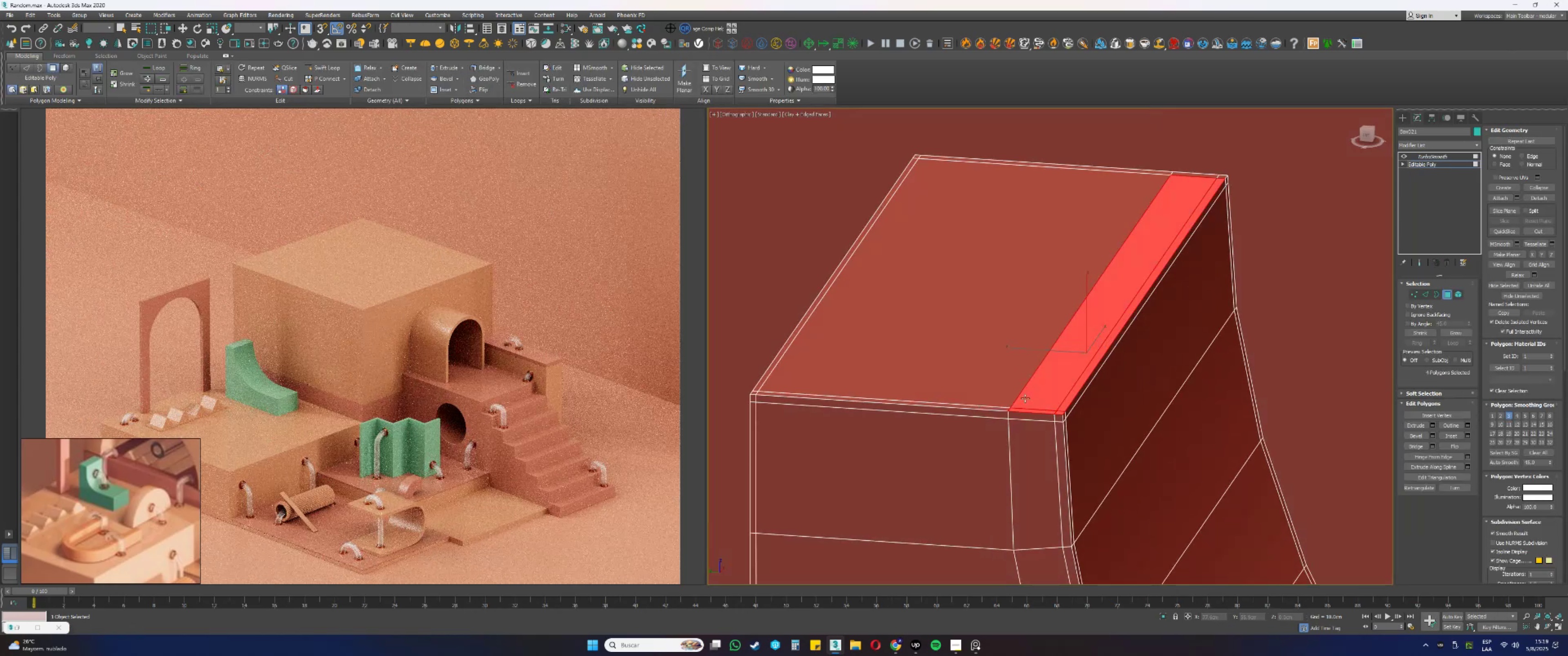 
hold_key(key=ControlLeft, duration=0.6)
left_click([1003, 409])
 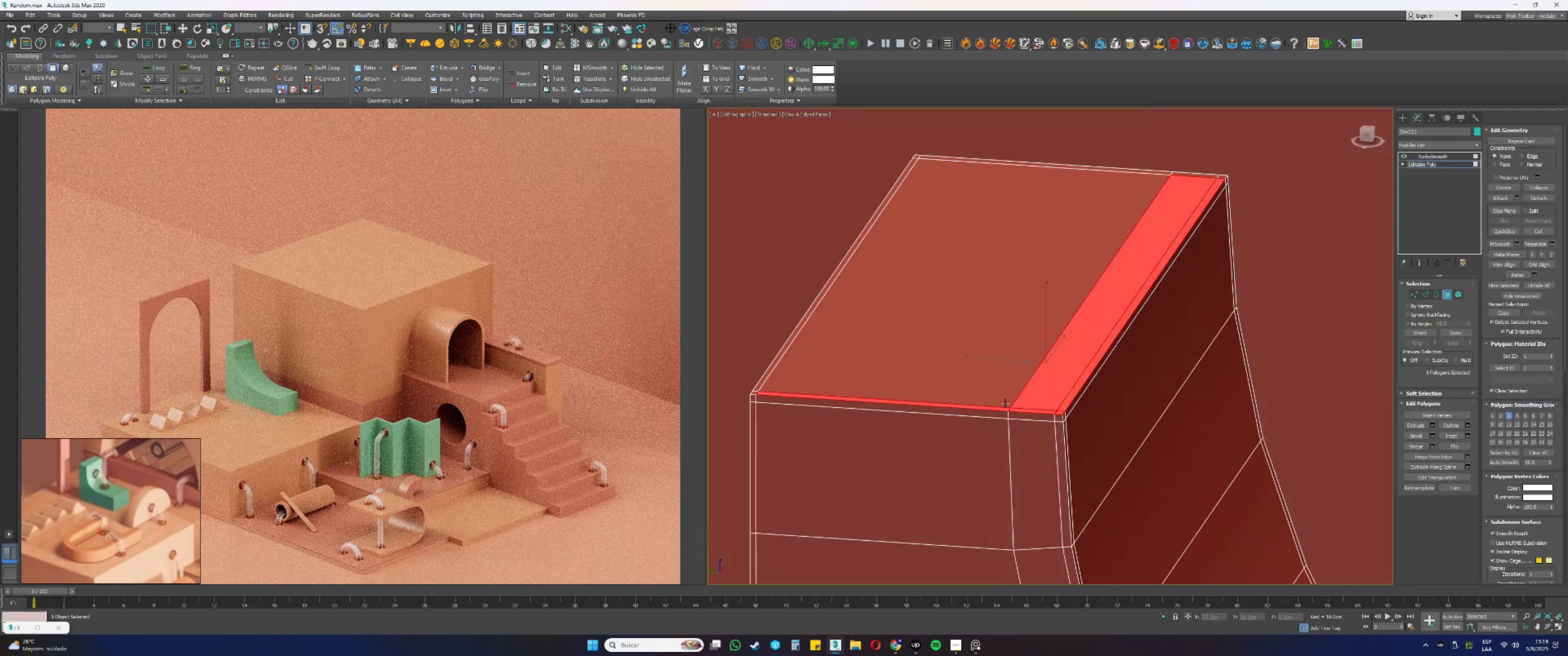 
double_click([1006, 395])
 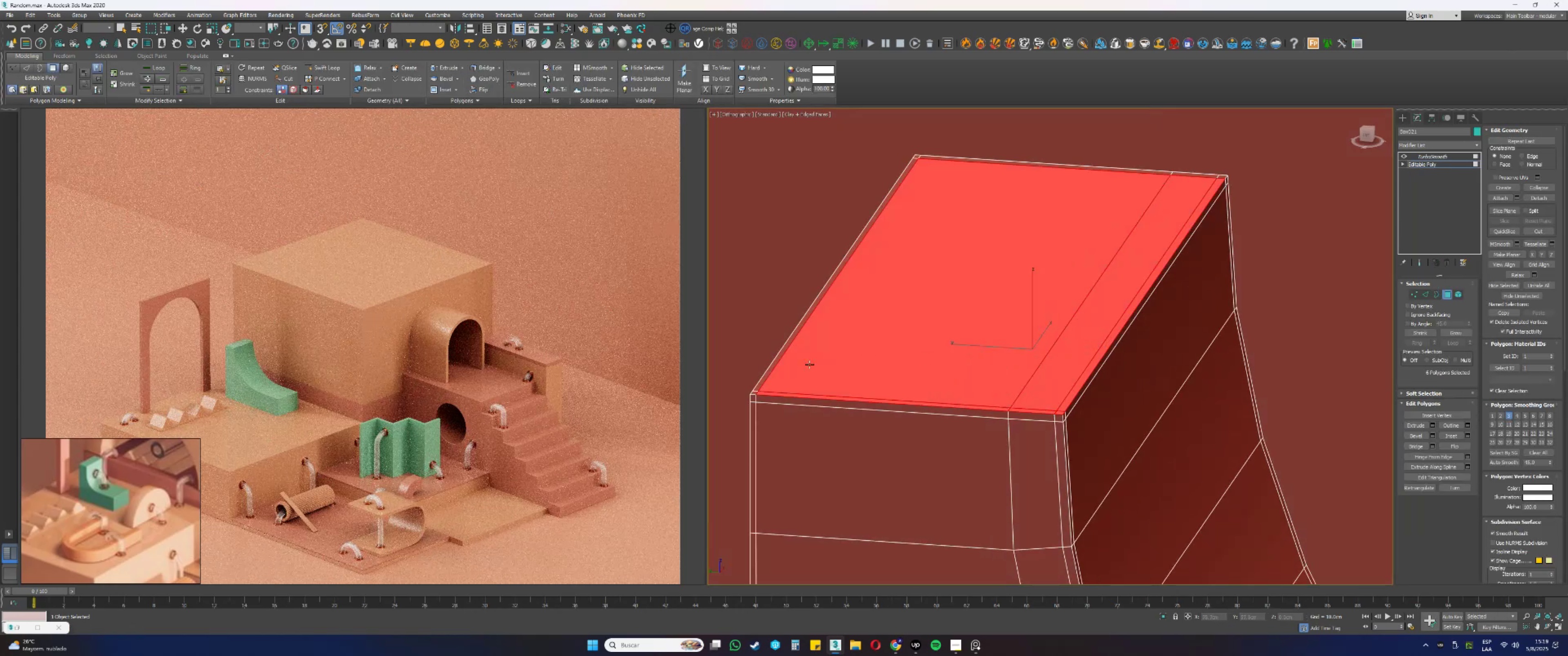 
scroll: coordinate [766, 378], scroll_direction: up, amount: 3.0
 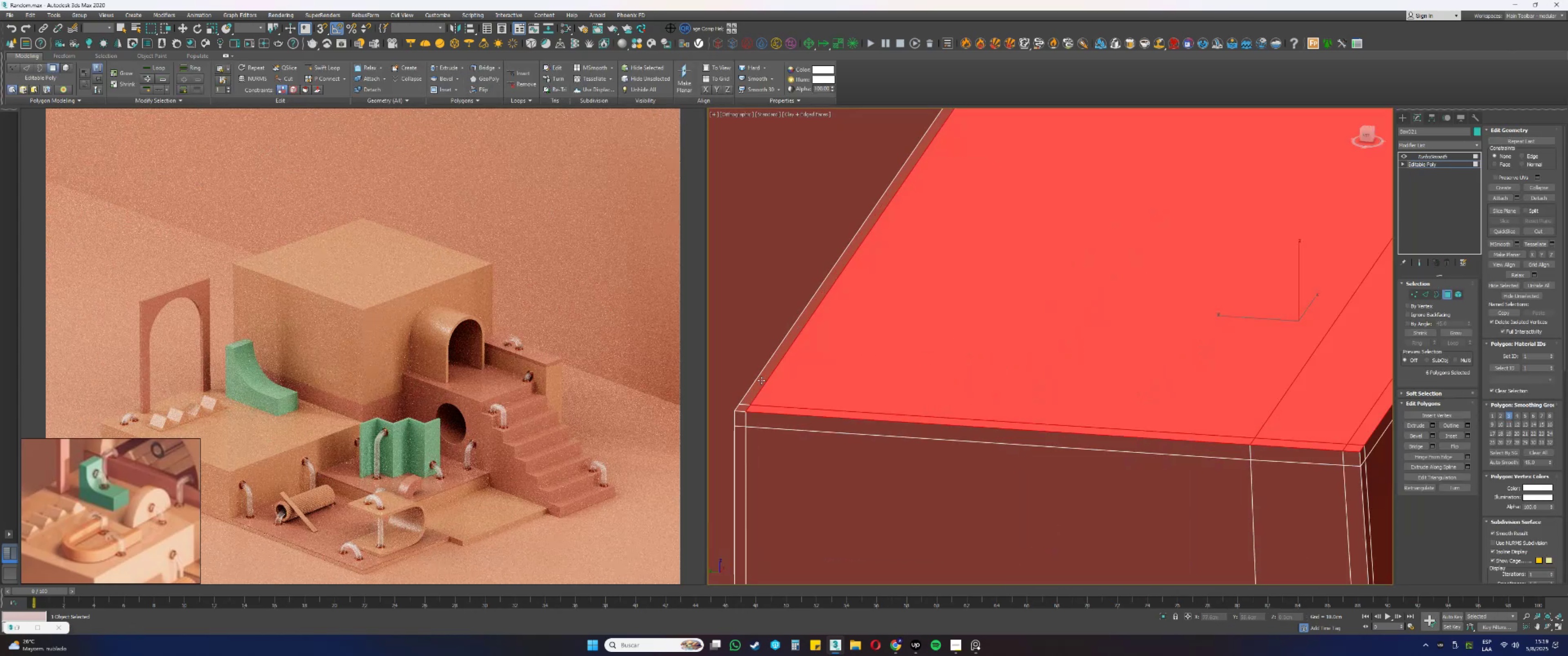 
hold_key(key=ControlLeft, duration=0.85)
left_click([735, 416])
 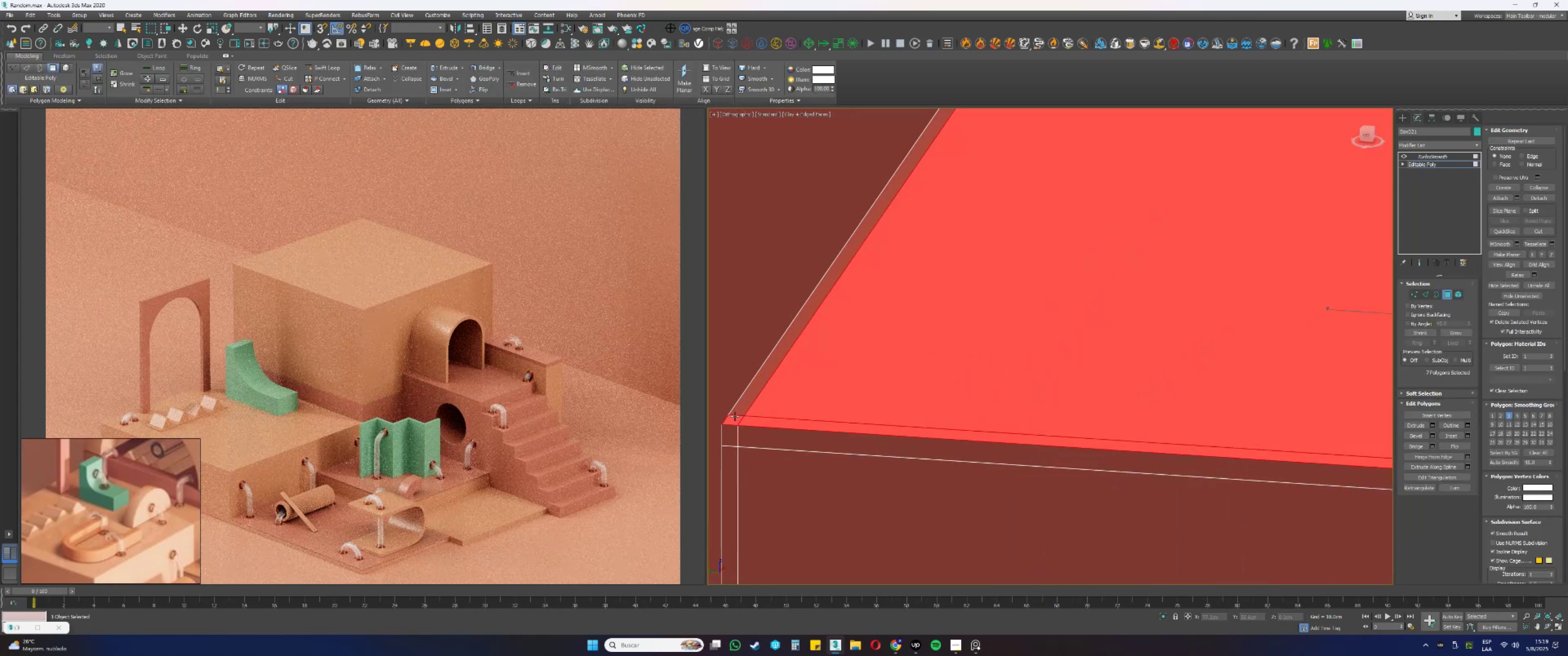 
double_click([739, 411])
 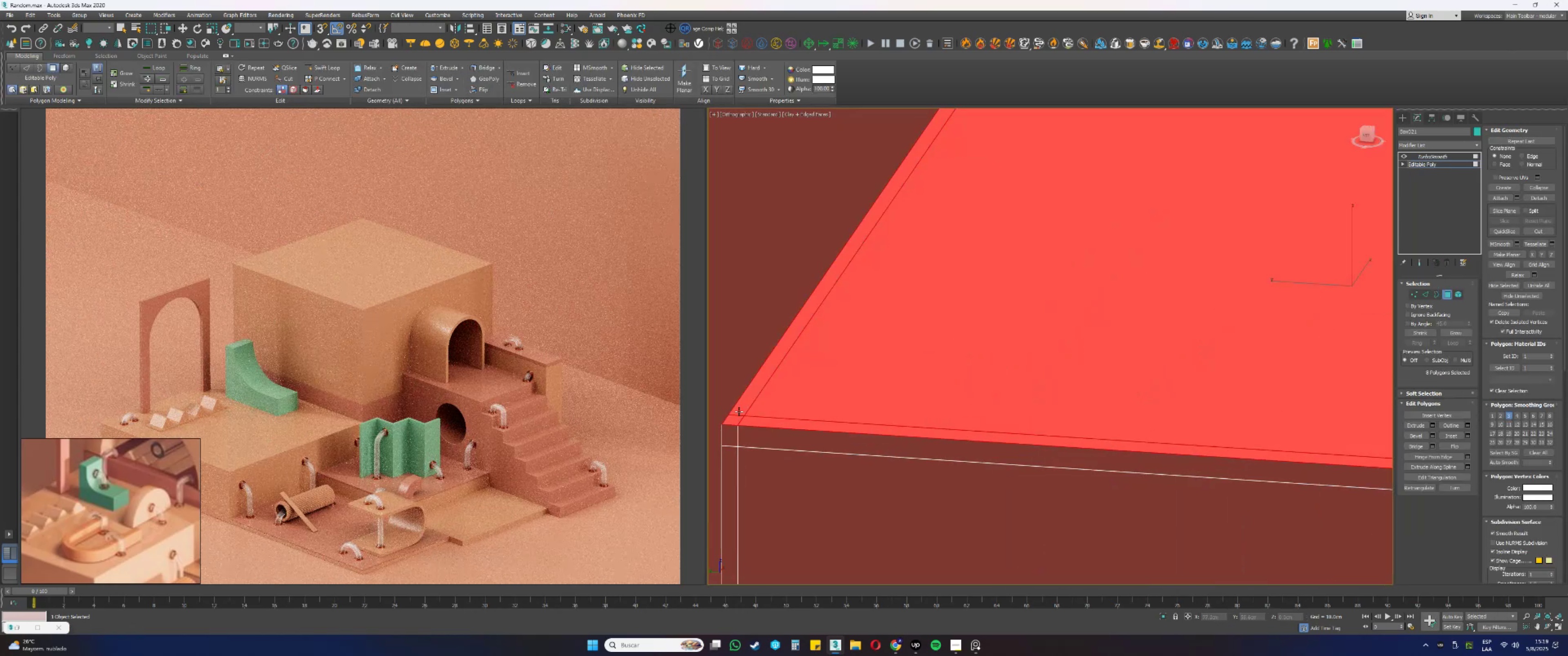 
scroll: coordinate [739, 411], scroll_direction: down, amount: 3.0
 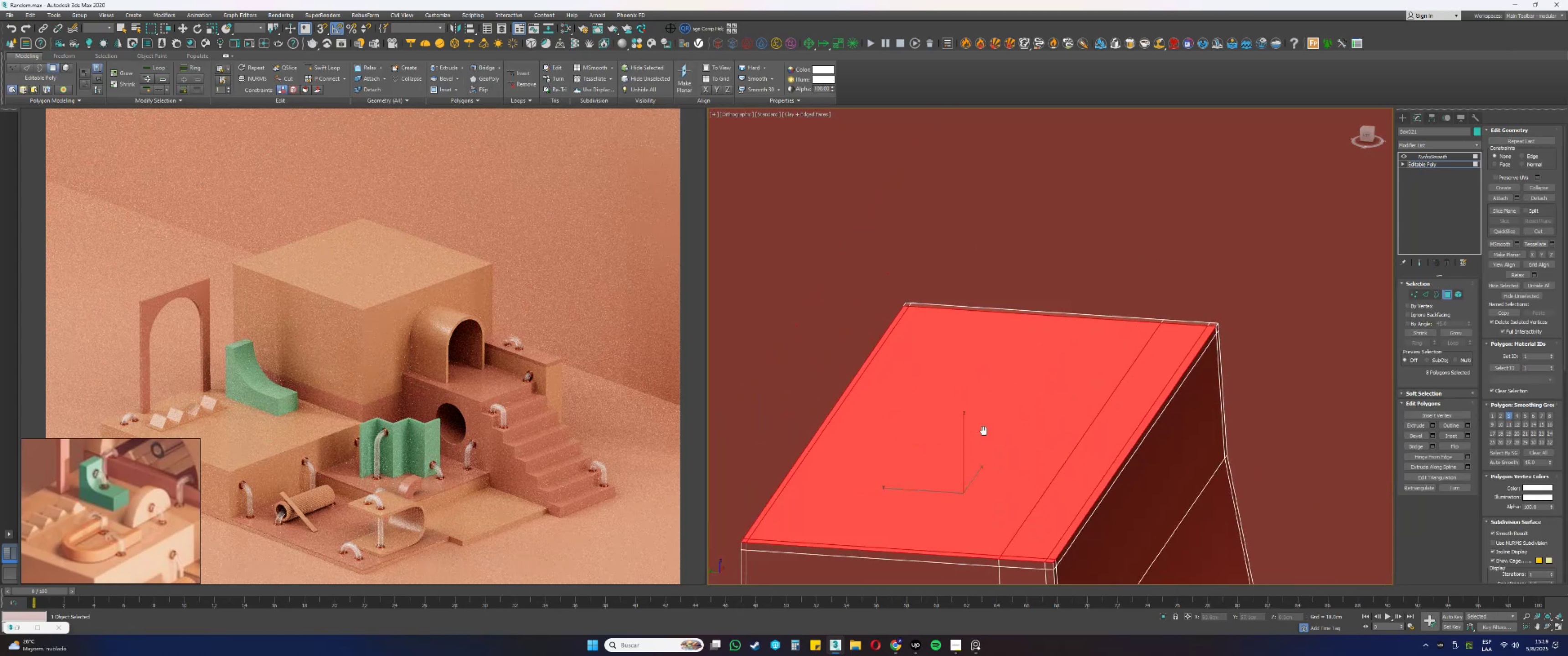 
scroll: coordinate [924, 303], scroll_direction: up, amount: 3.0
 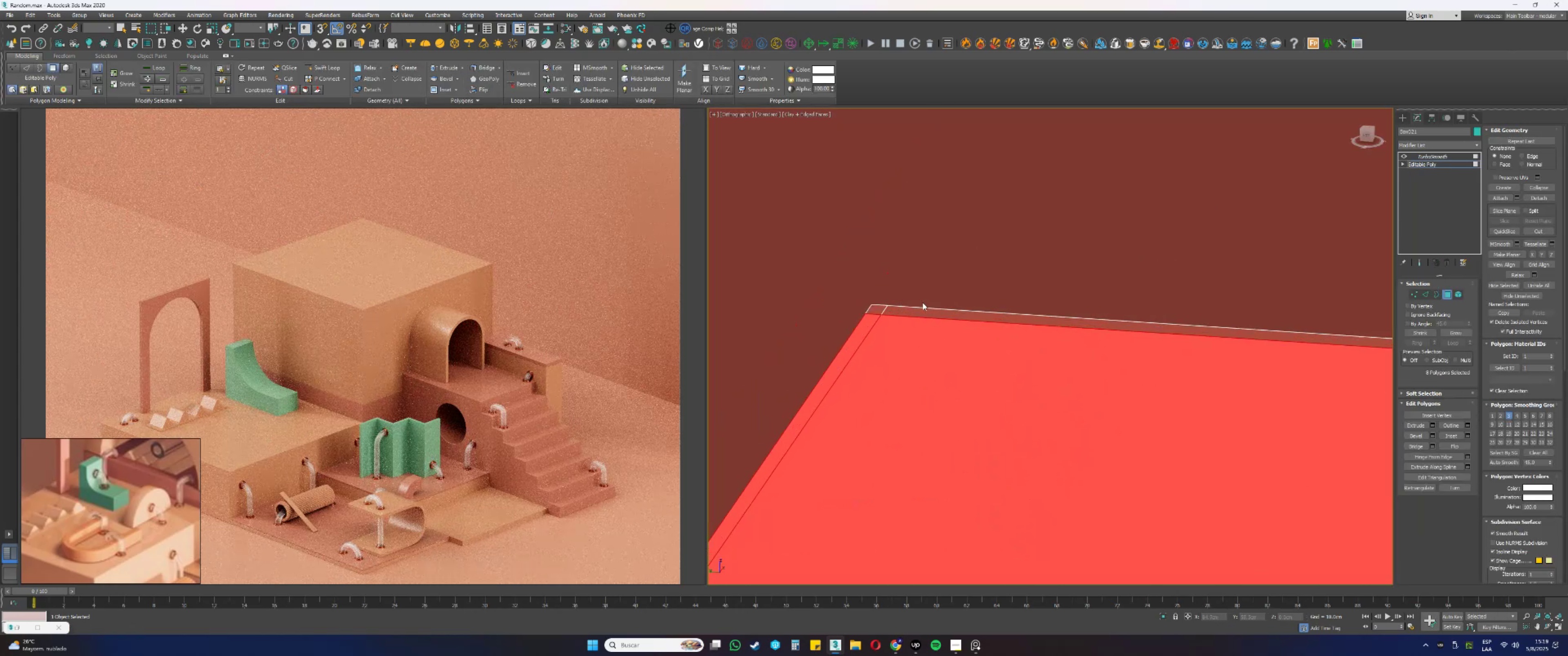 
hold_key(key=ControlLeft, duration=0.68)
left_click([879, 308])
 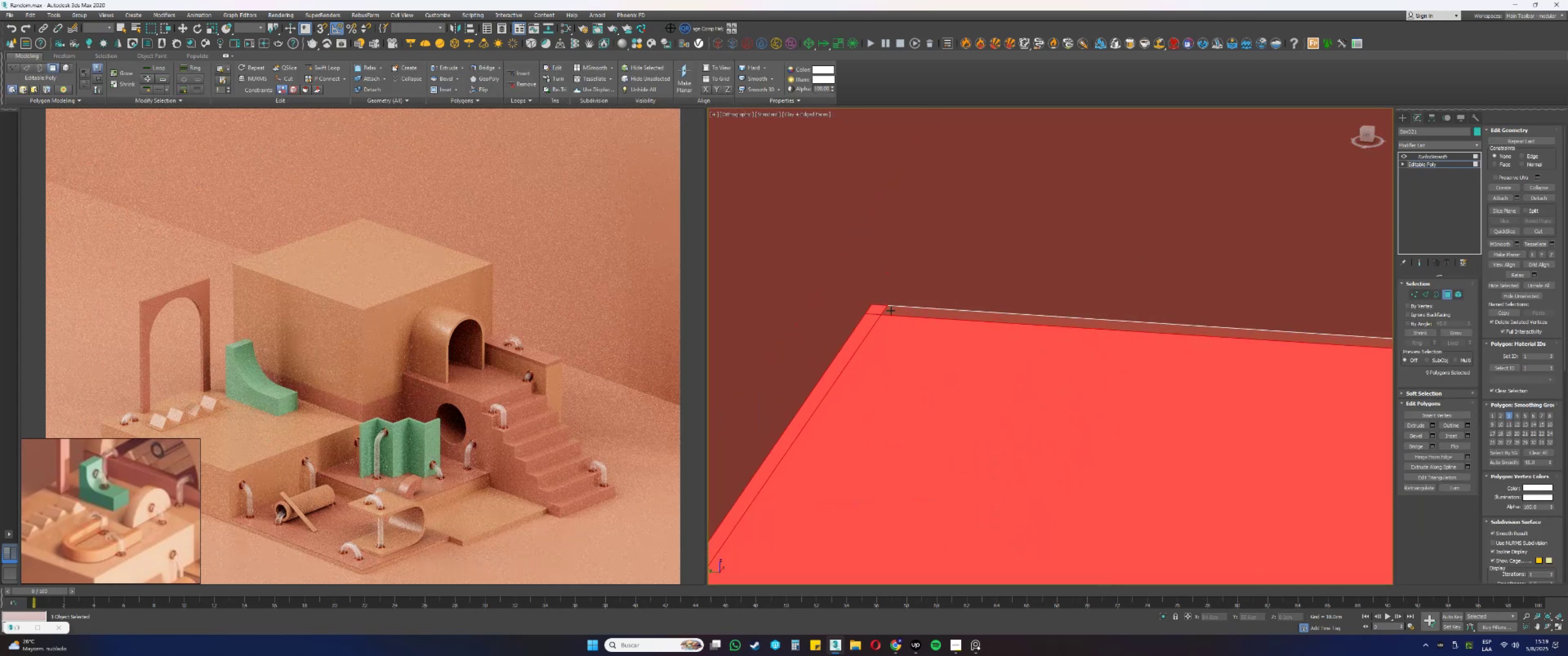 
double_click([896, 312])
 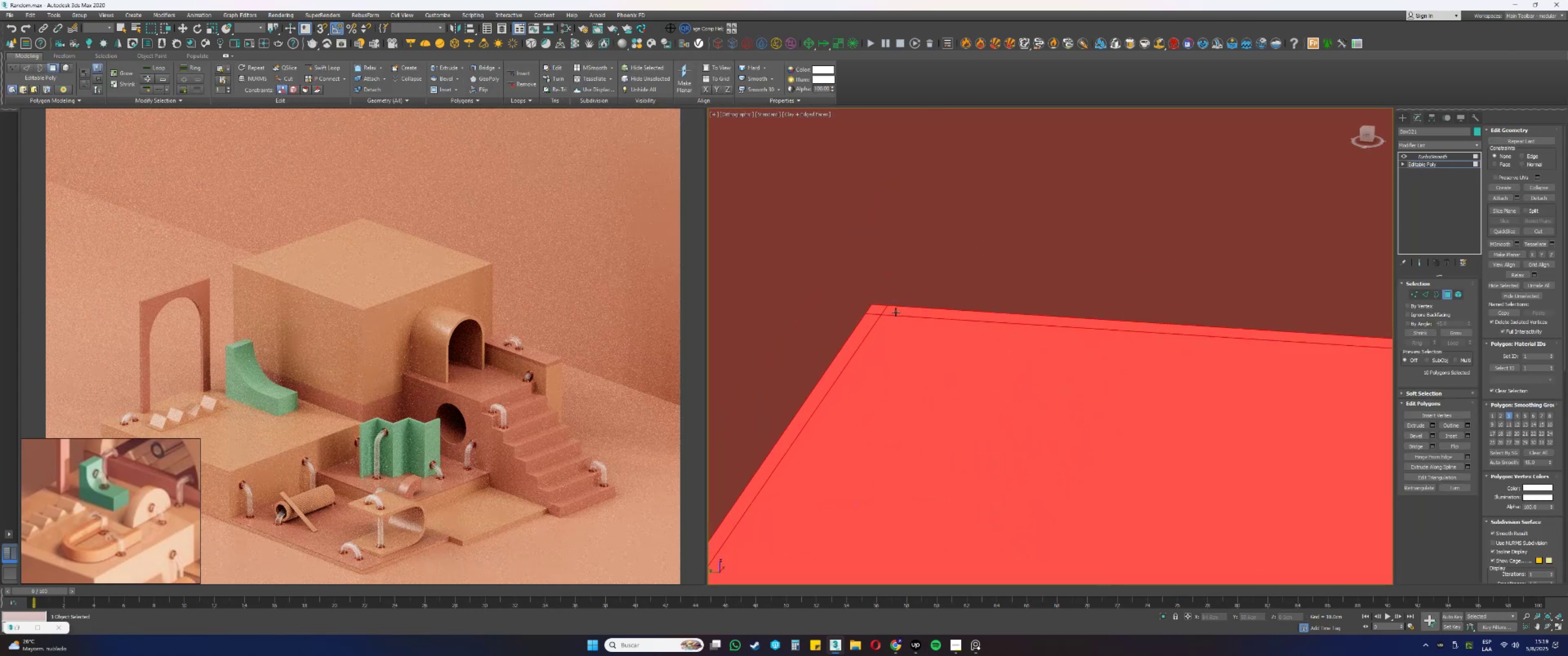 
scroll: coordinate [1227, 347], scroll_direction: none, amount: 0.0
 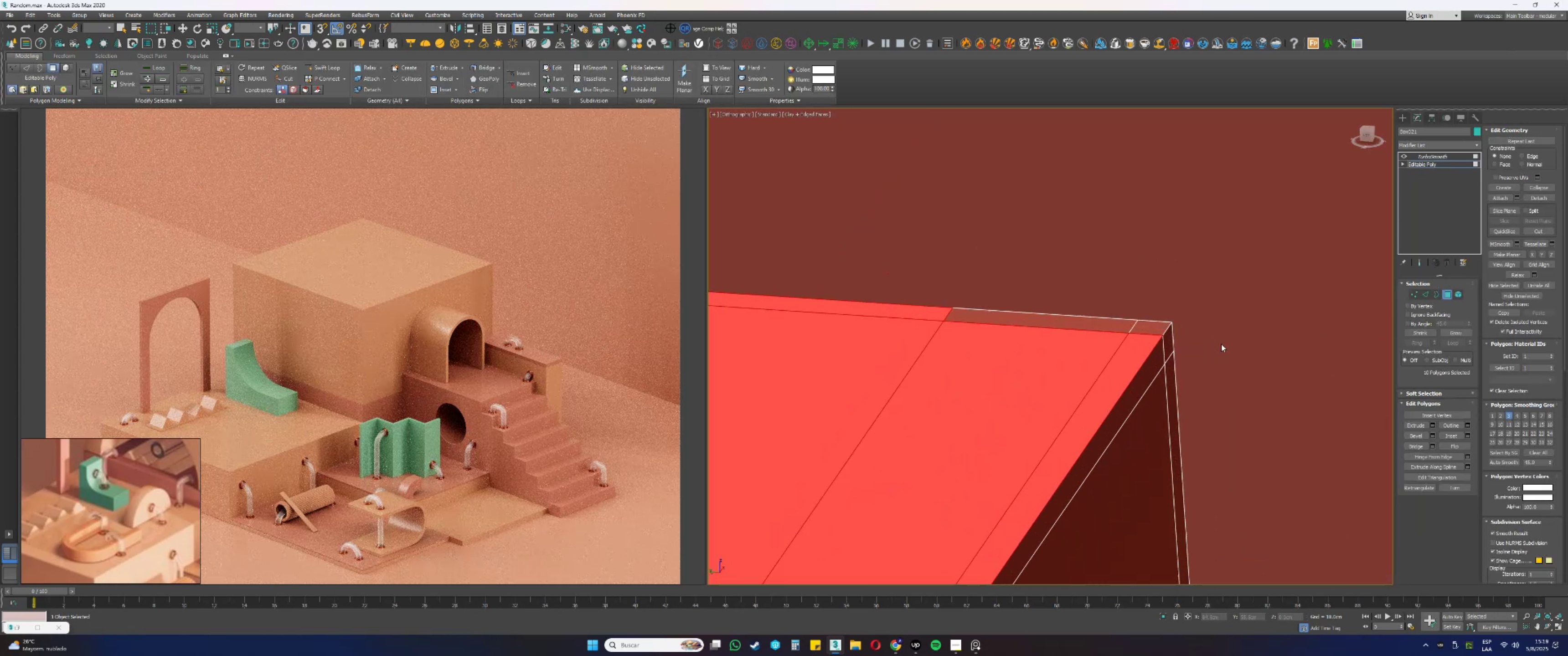 
hold_key(key=ControlLeft, duration=0.84)
double_click([1123, 325])
 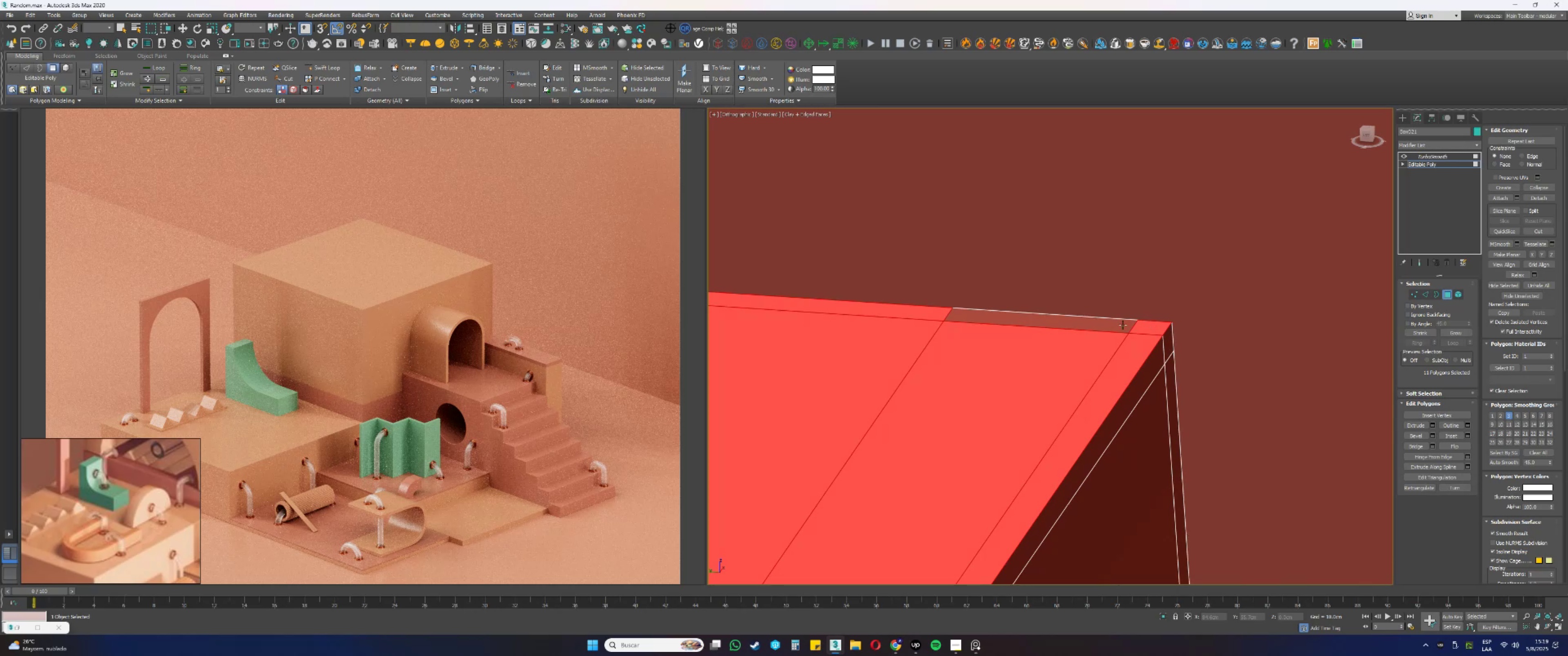 
hold_key(key=ControlLeft, duration=14.64)
scroll: coordinate [1123, 325], scroll_direction: down, amount: 9.0
 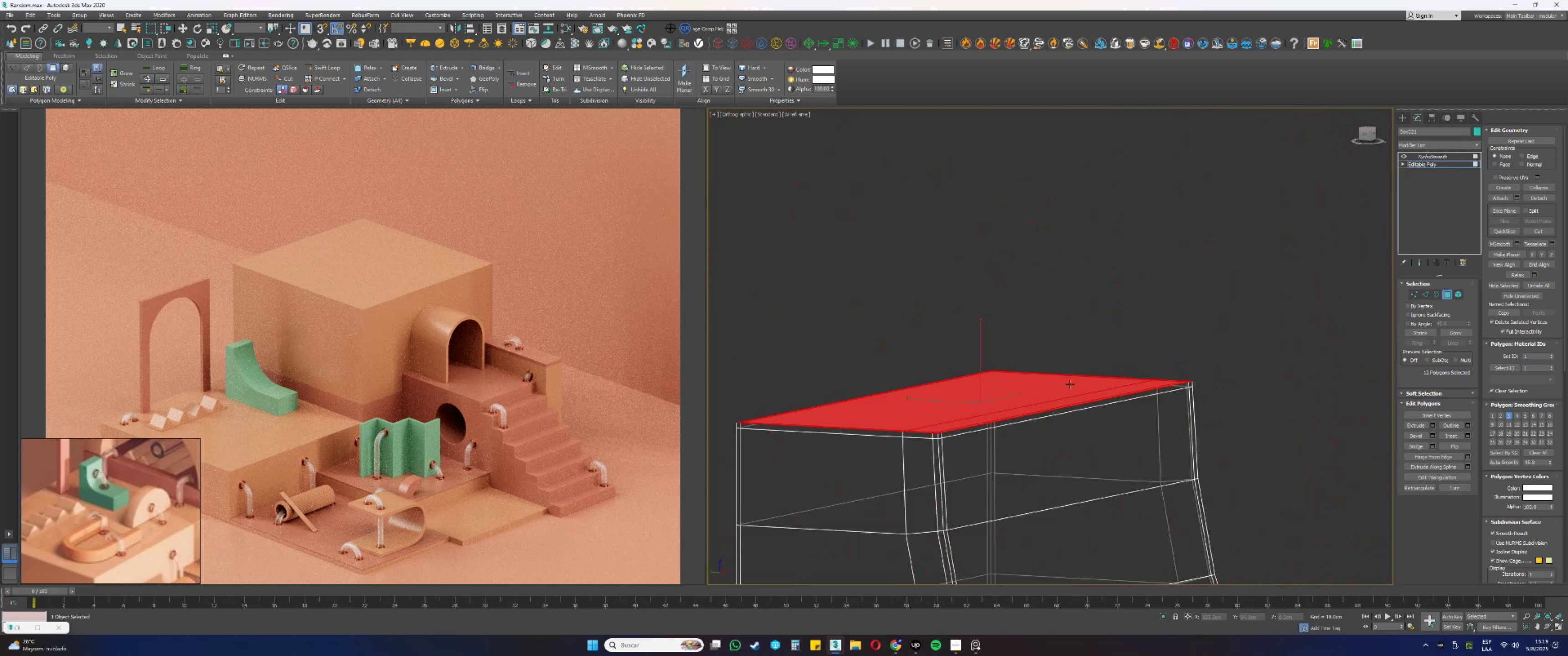 
key(F3)
 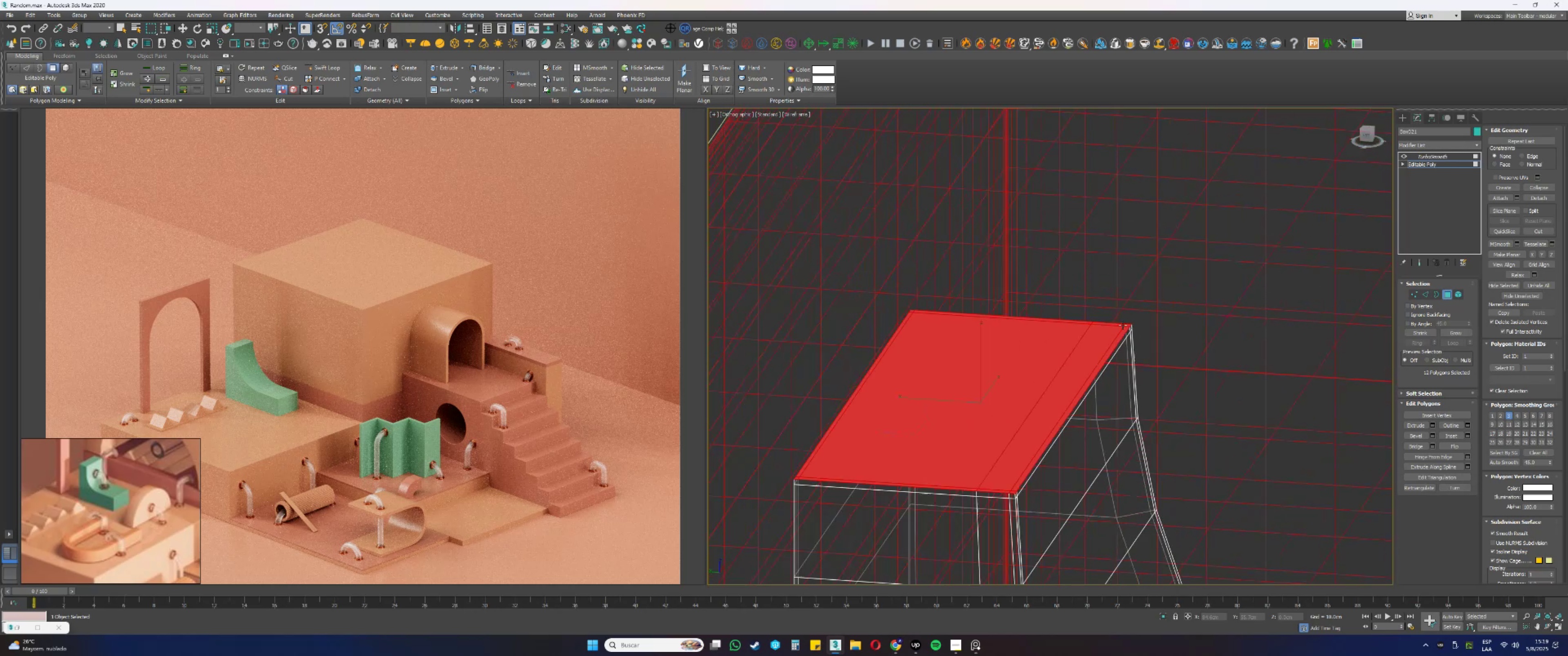 
hold_key(key=AltLeft, duration=0.73)
 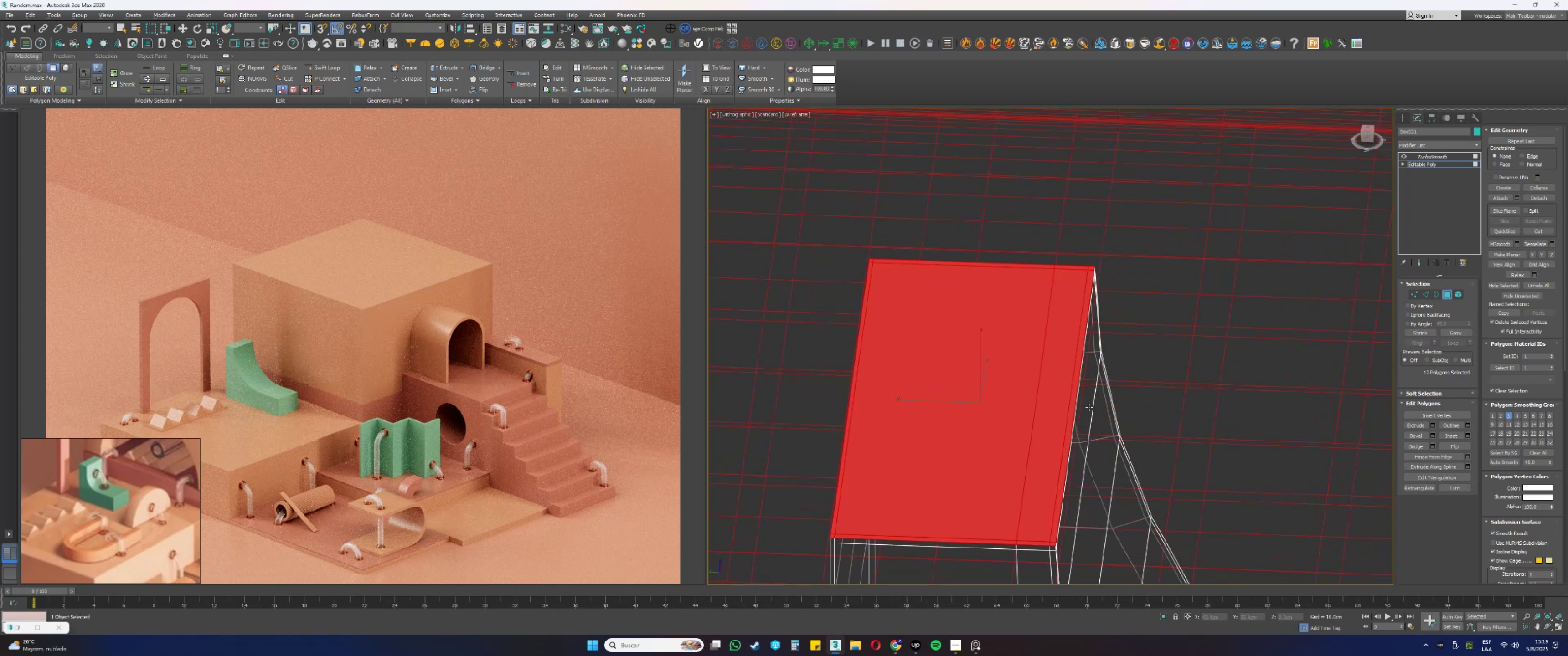 
key(F3)
 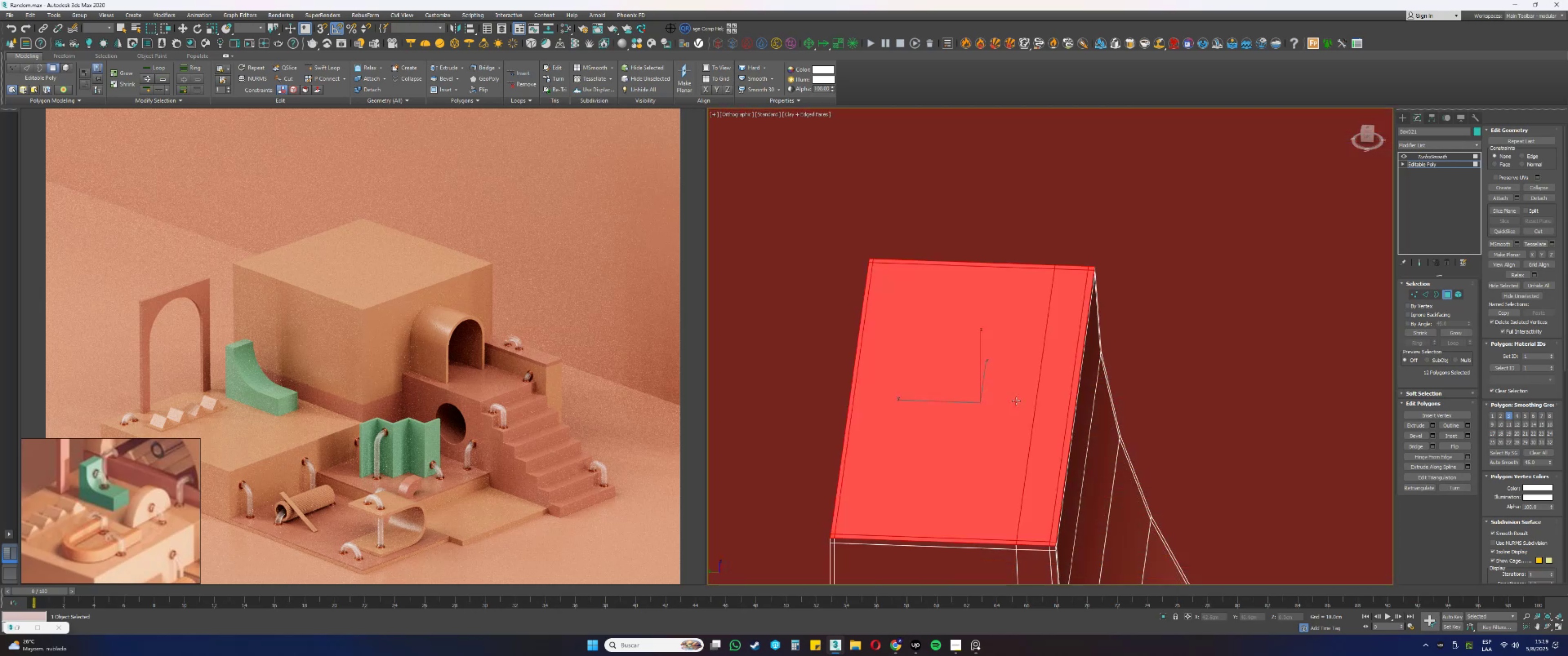 
key(Alt+AltLeft)
 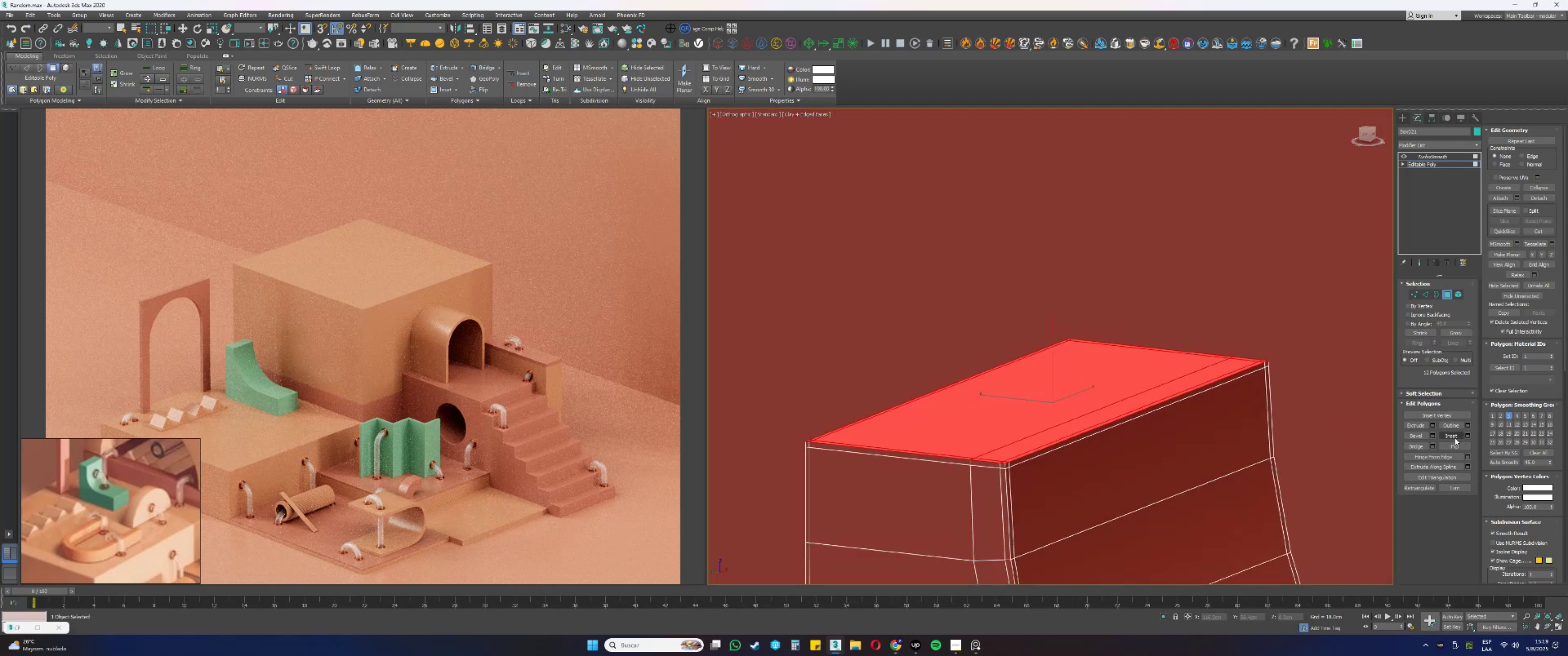 
left_click([1420, 426])
 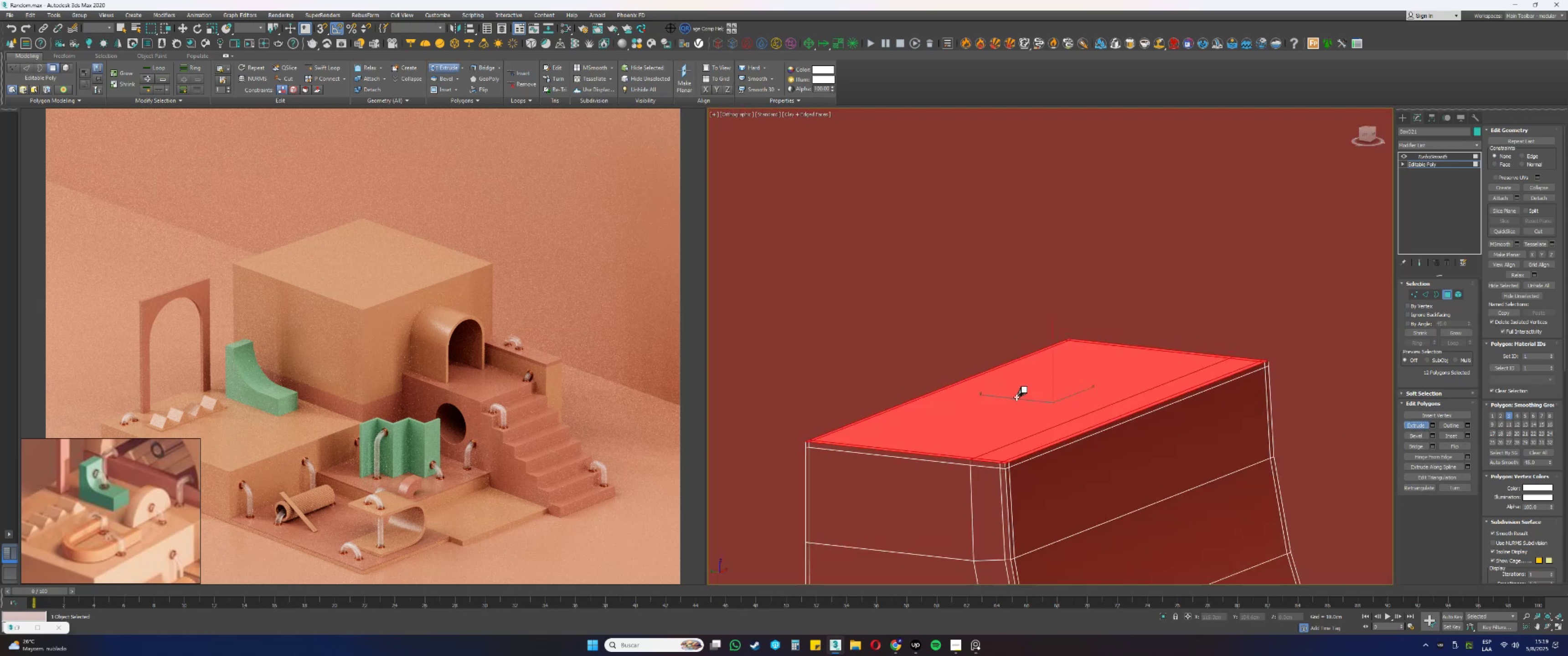 
left_click_drag(start_coordinate=[1001, 429], to_coordinate=[990, 257])
 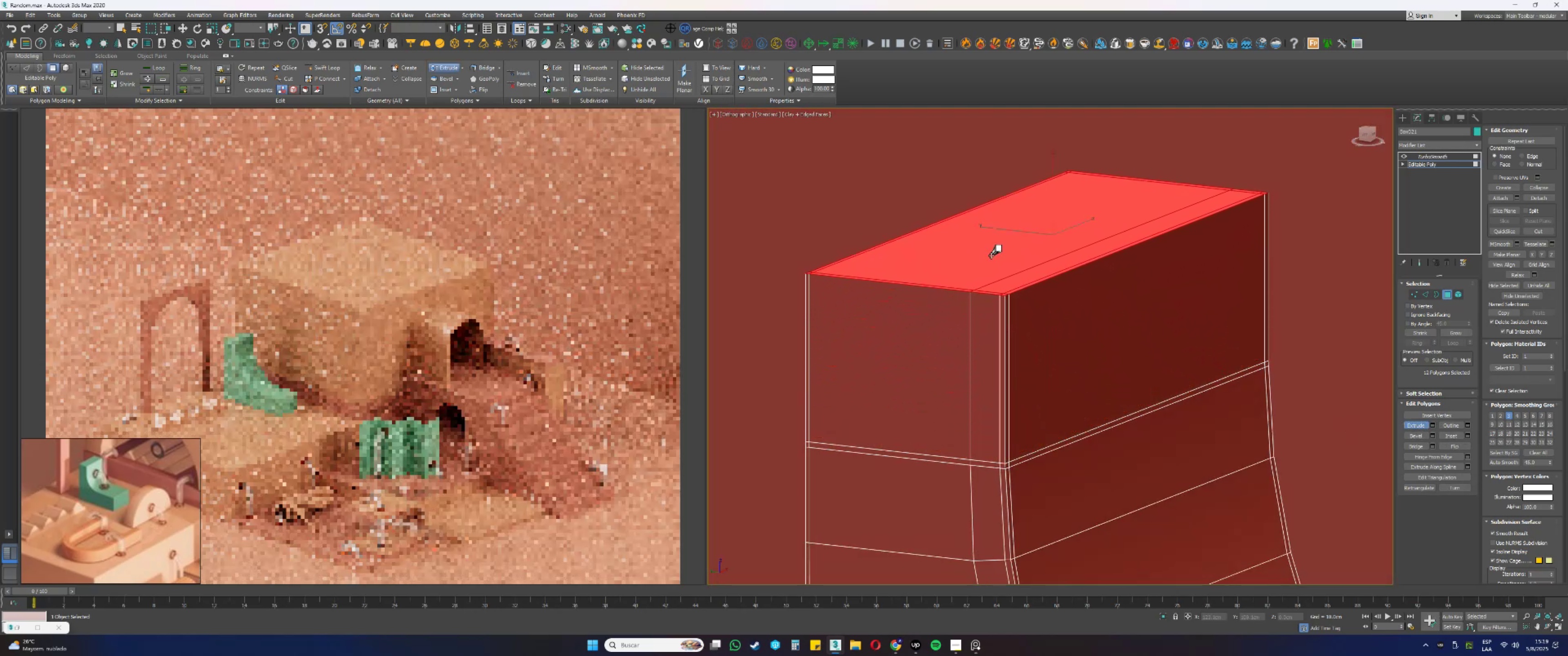 
right_click([991, 256])
 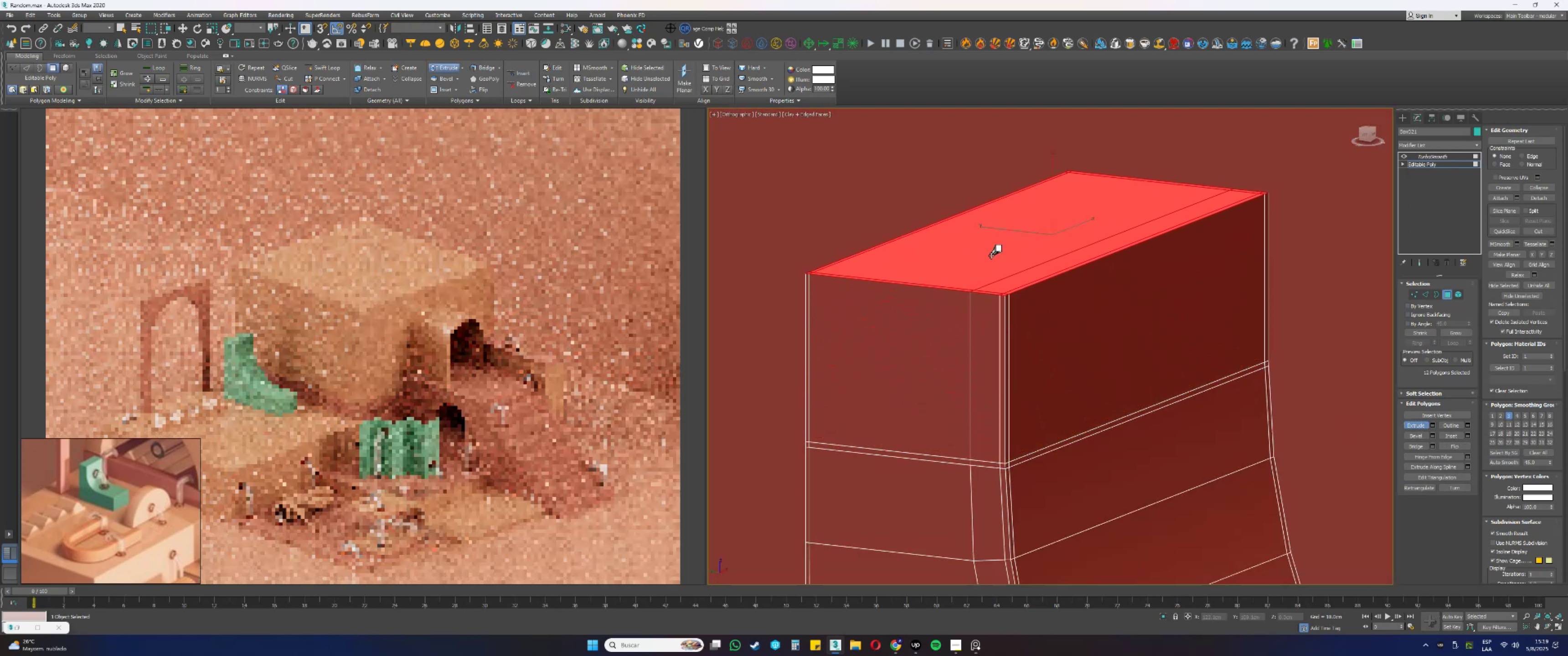 
scroll: coordinate [1006, 275], scroll_direction: down, amount: 6.0
 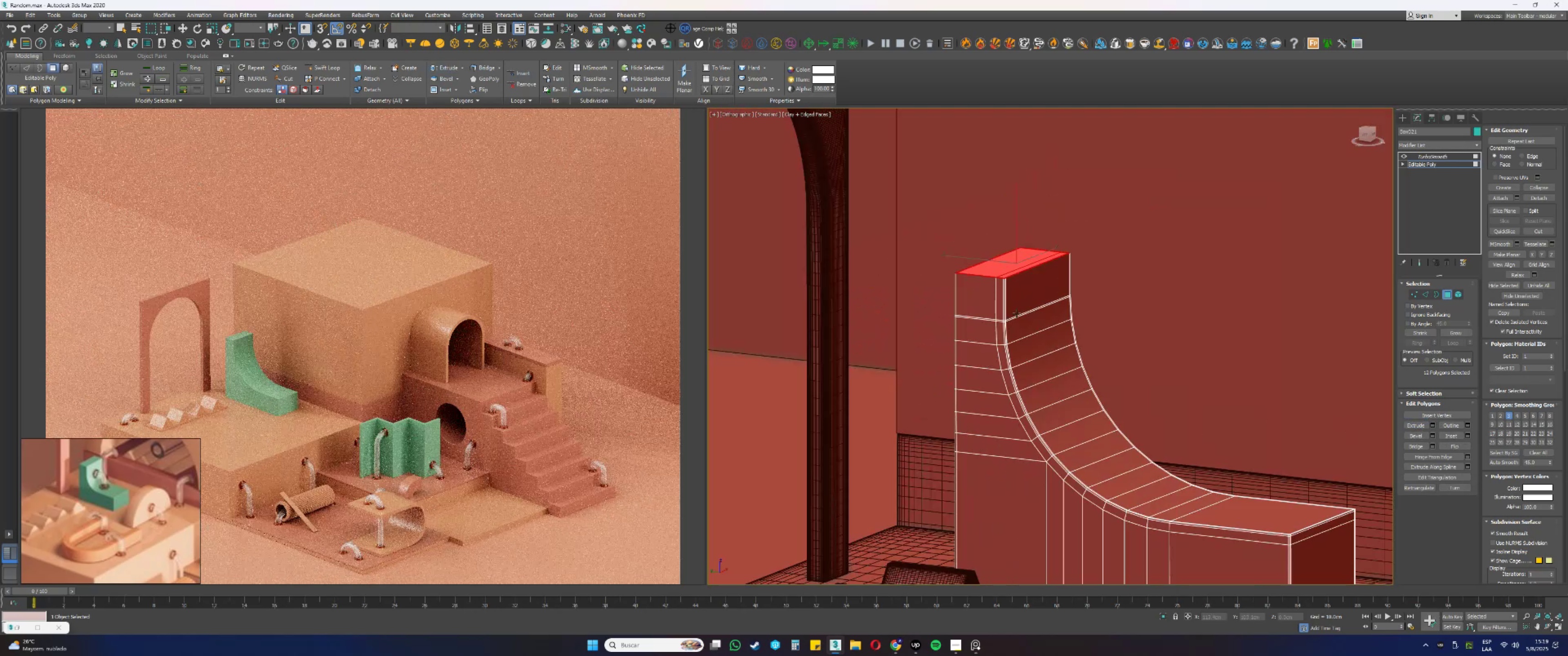 
hold_key(key=AltLeft, duration=0.42)
 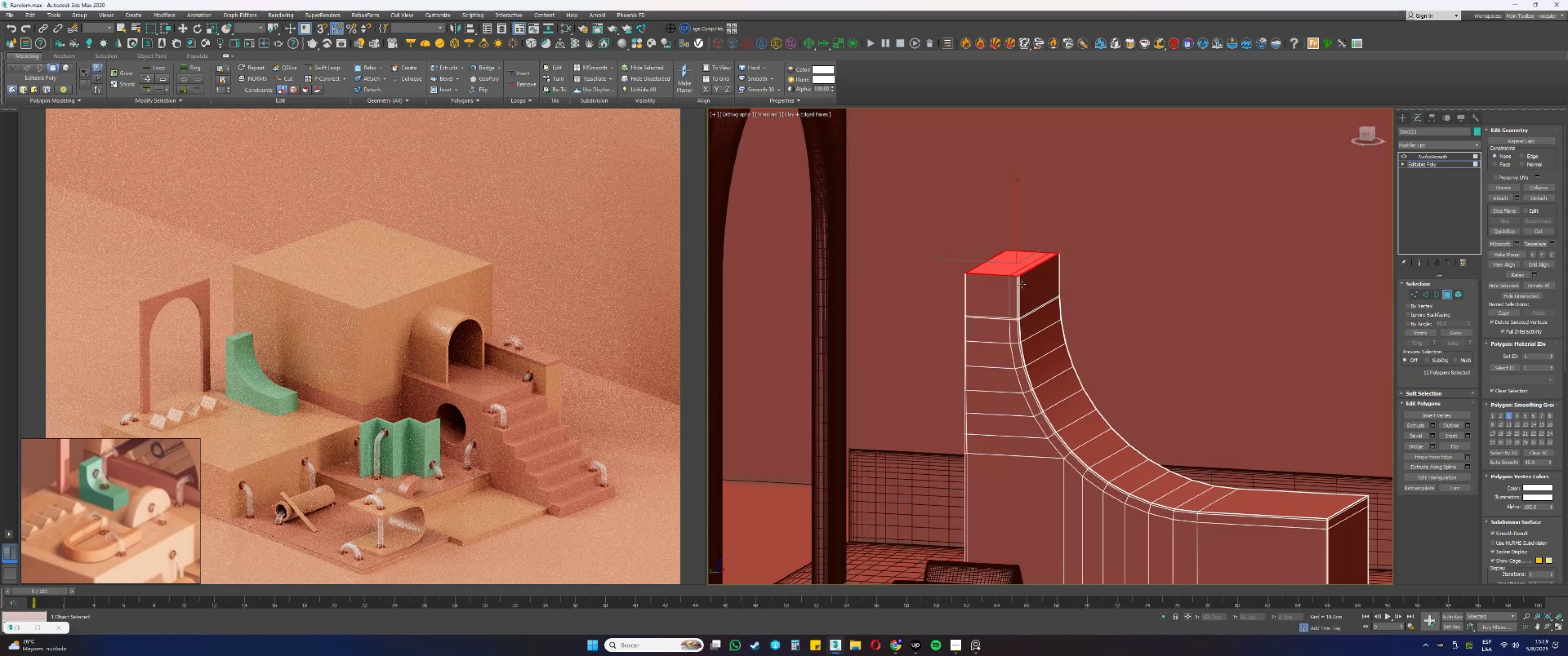 
scroll: coordinate [1015, 270], scroll_direction: up, amount: 6.0
 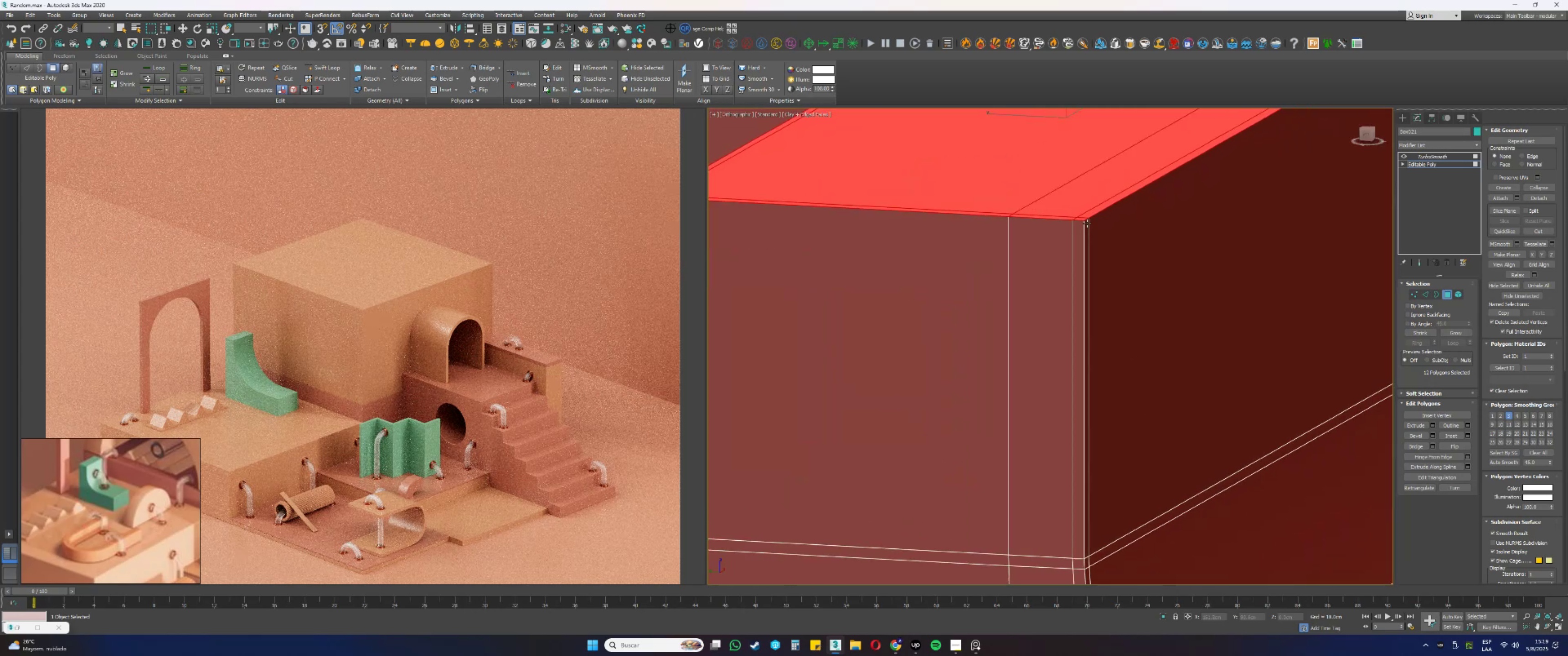 
scroll: coordinate [1067, 313], scroll_direction: down, amount: 2.0
 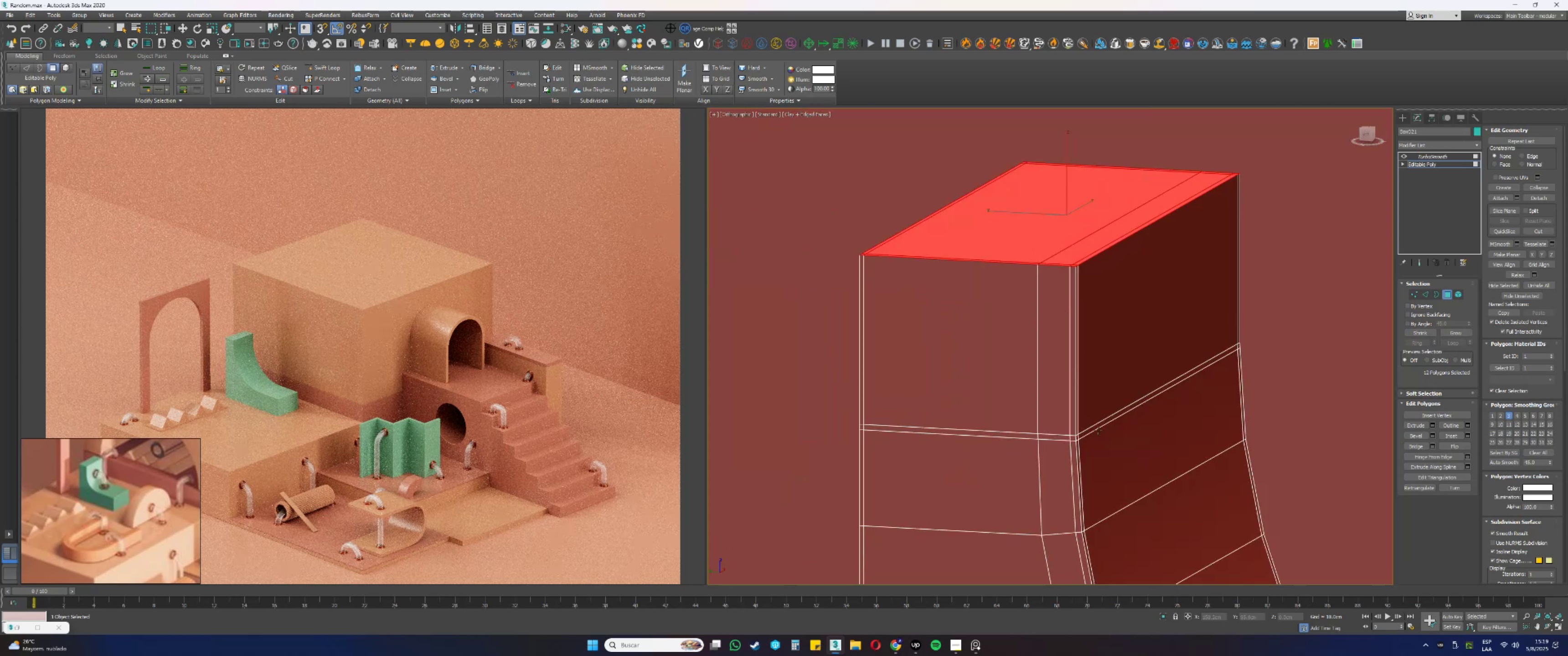 
key(Control+Z)
 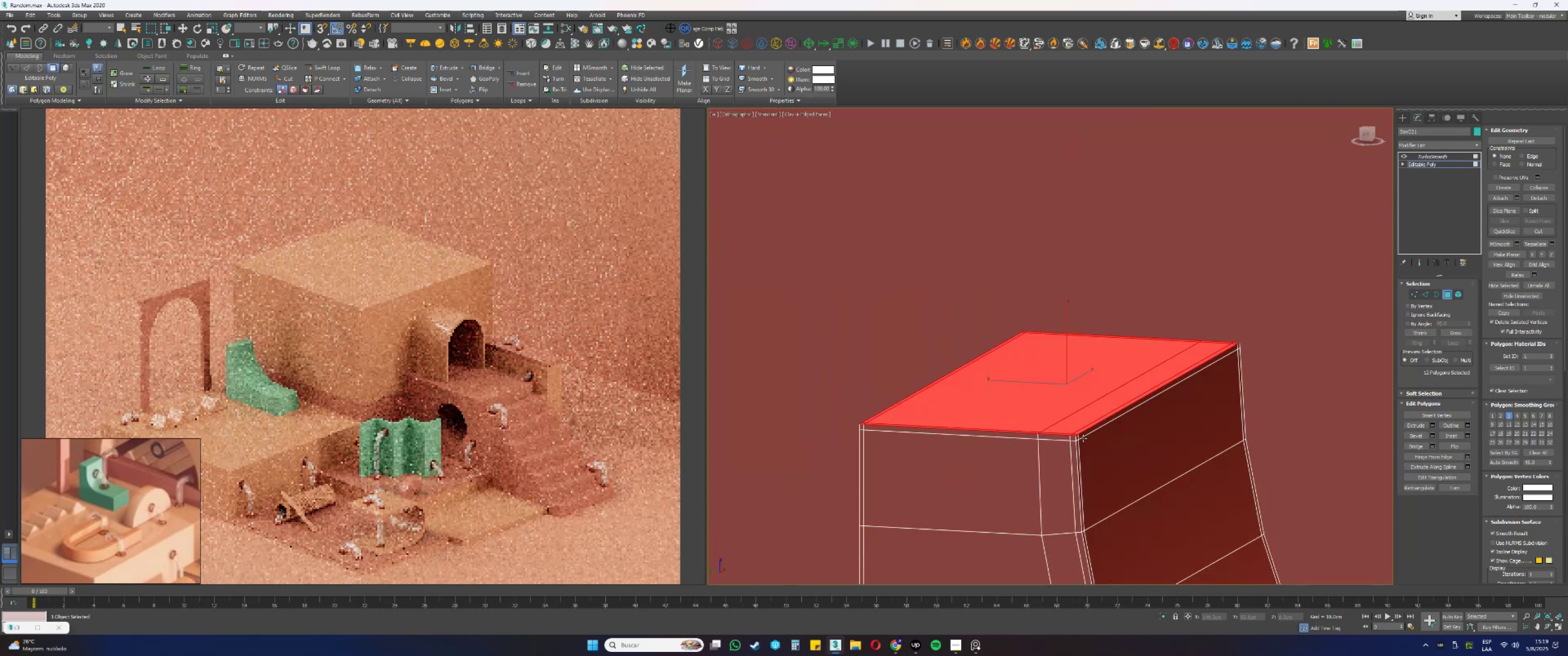 
key(Control+Y)
 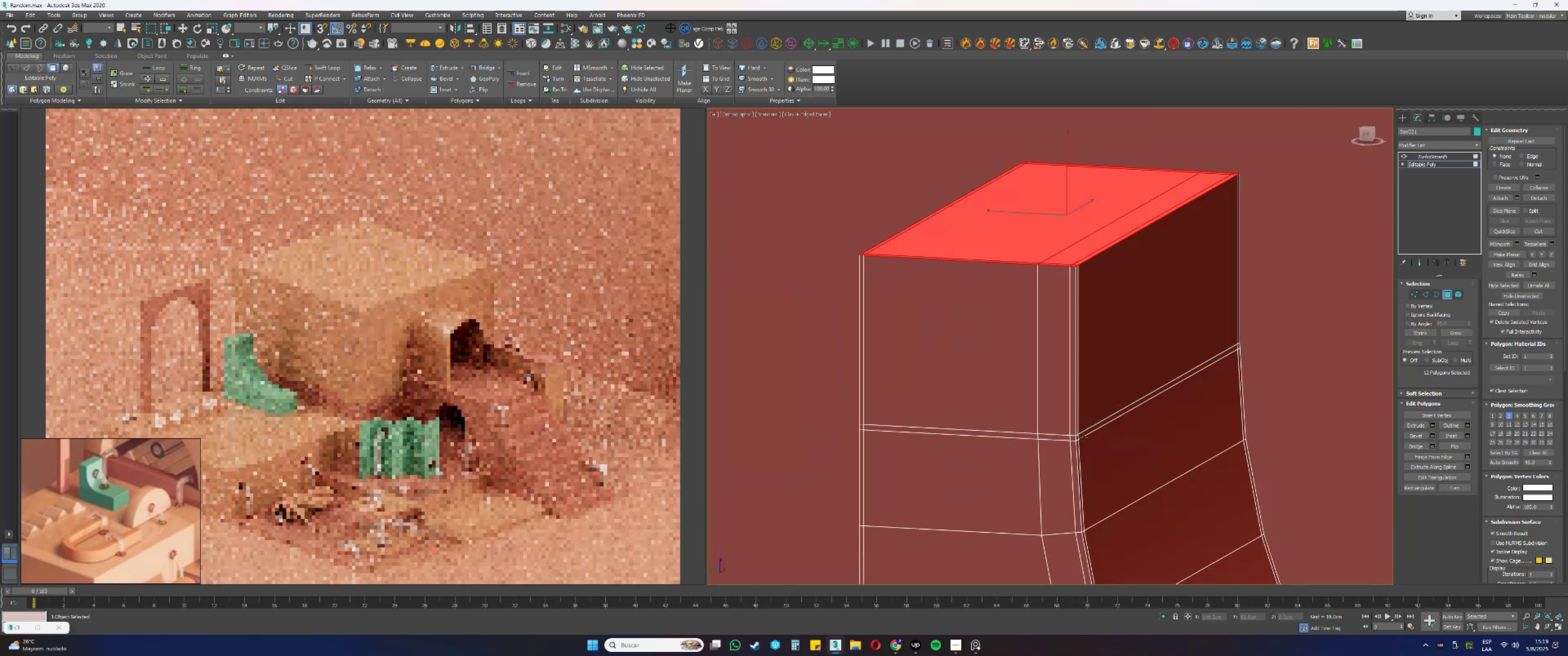 
key(2)
 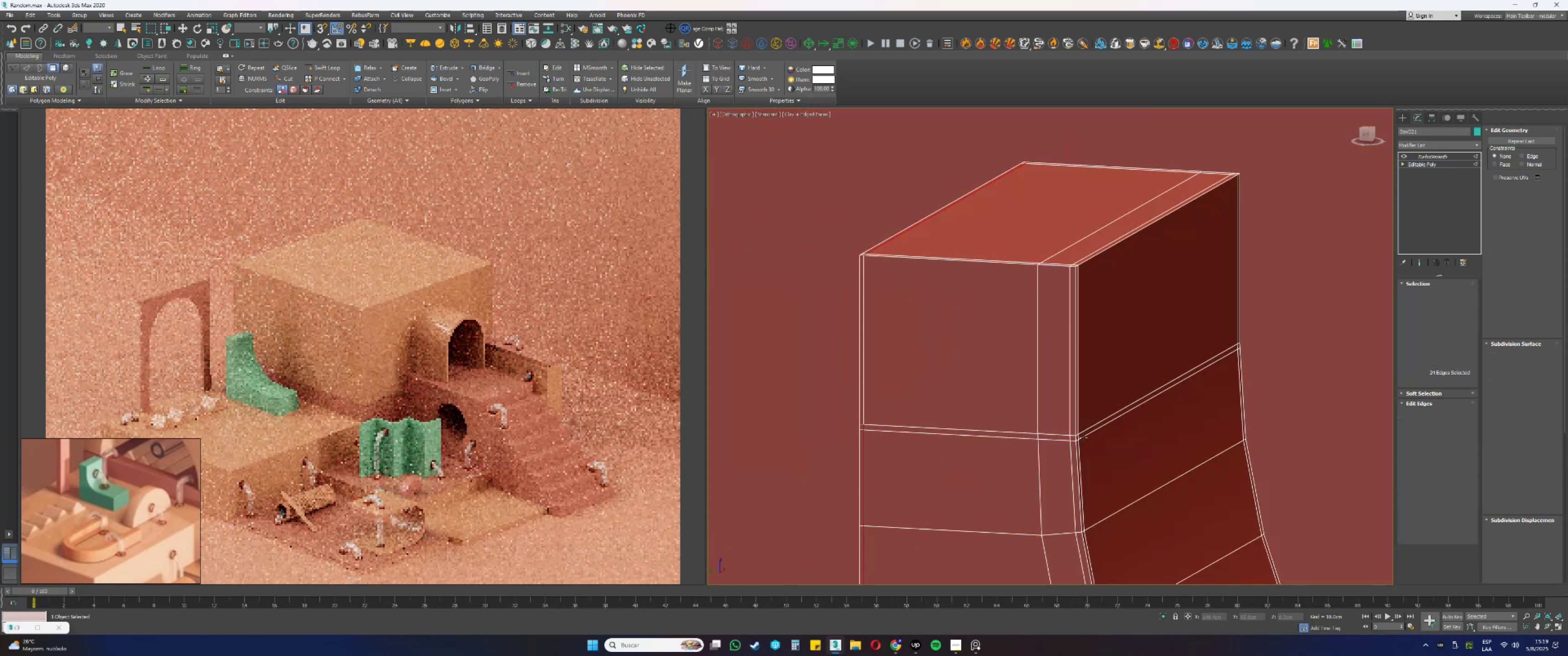 
double_click([1083, 437])
 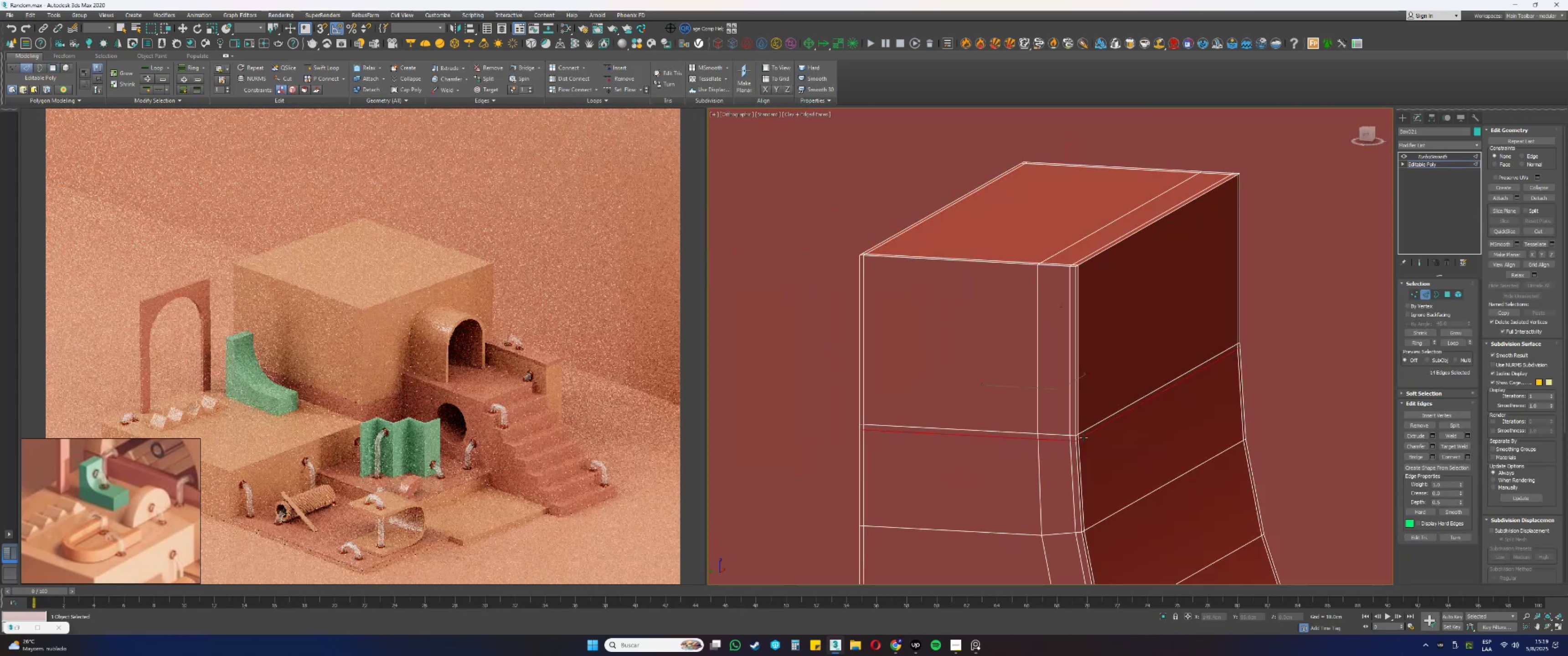 
key(Control+Backspace)
 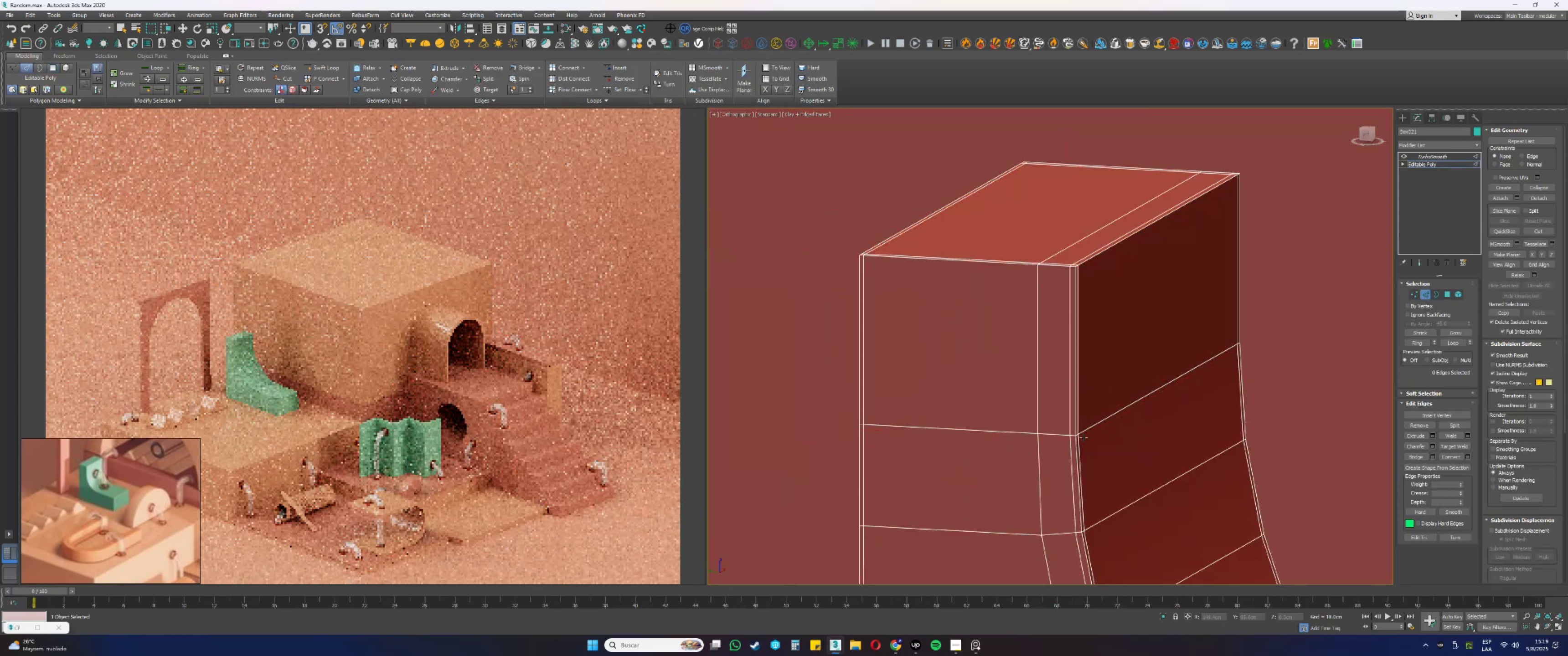 
scroll: coordinate [1056, 281], scroll_direction: up, amount: 4.0
 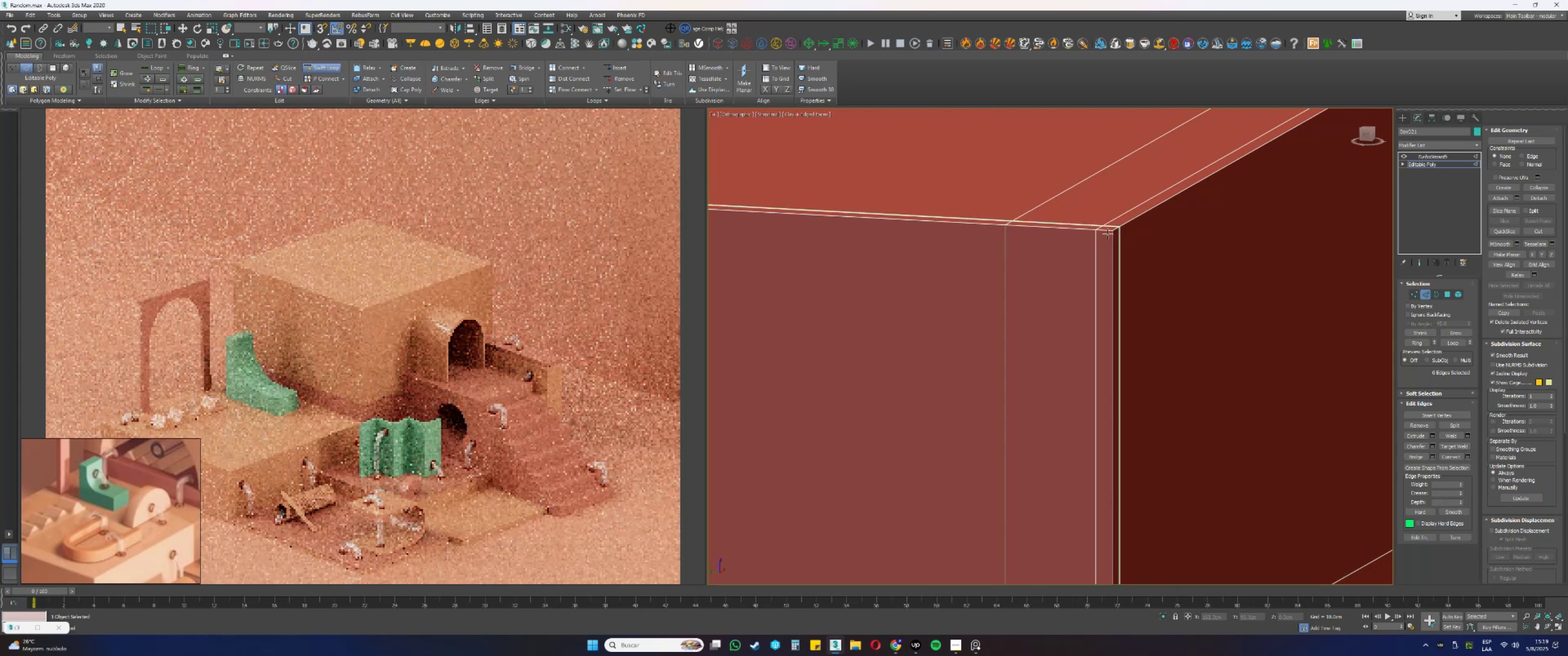 
left_click([1107, 244])
 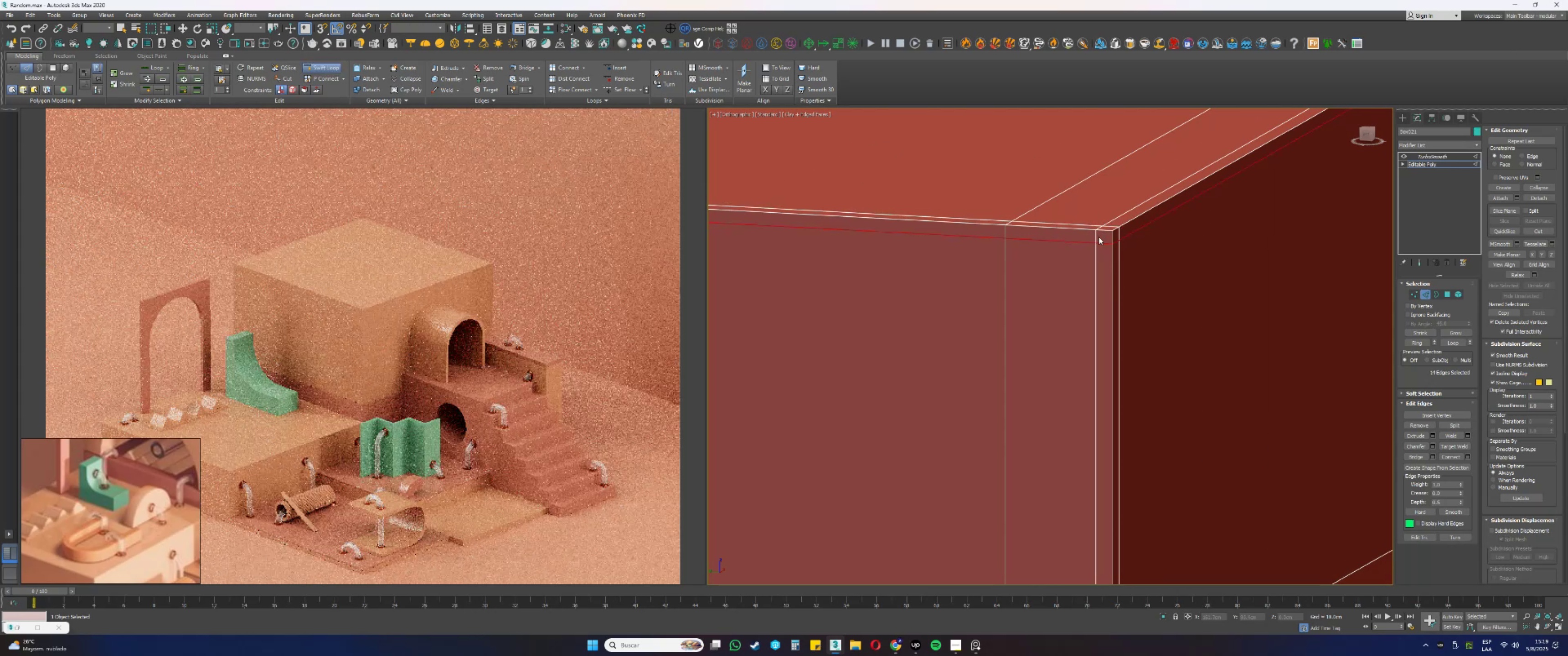 
scroll: coordinate [1006, 270], scroll_direction: down, amount: 8.0
 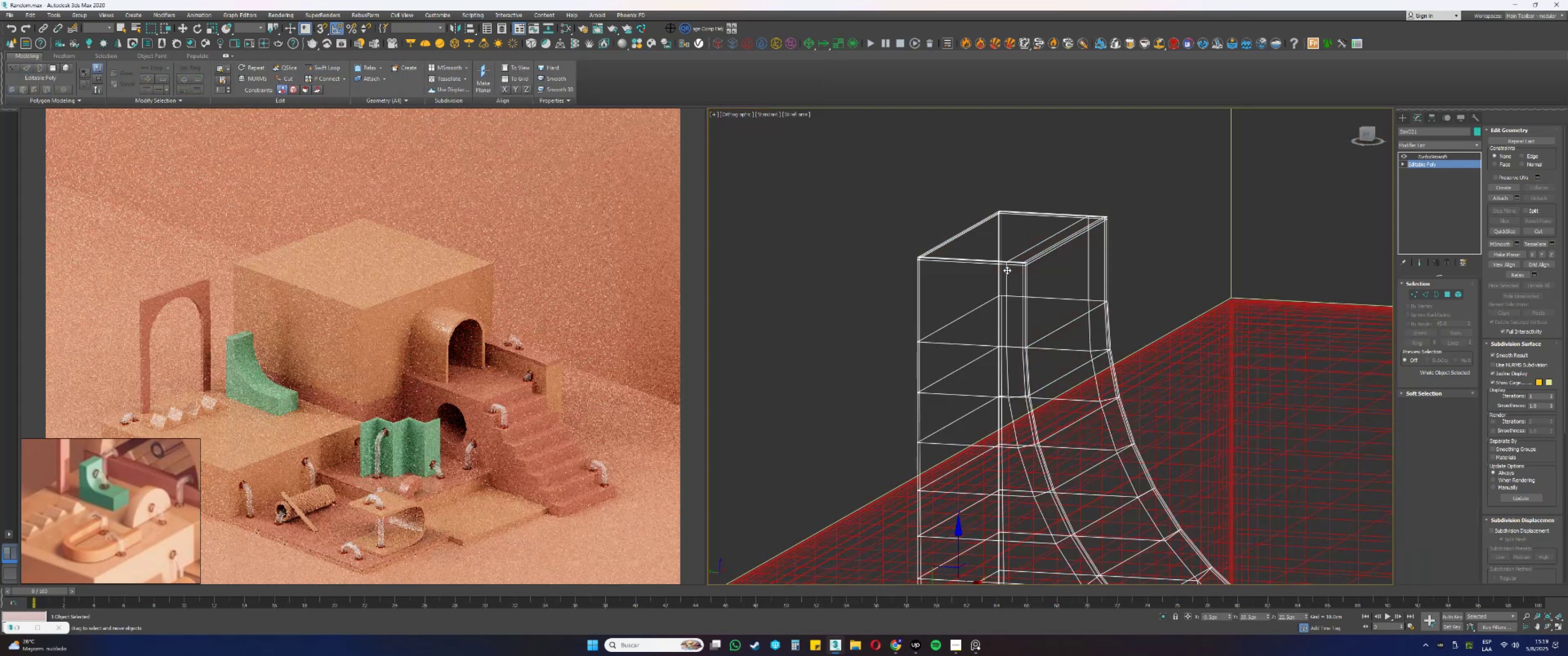 
key(2)
 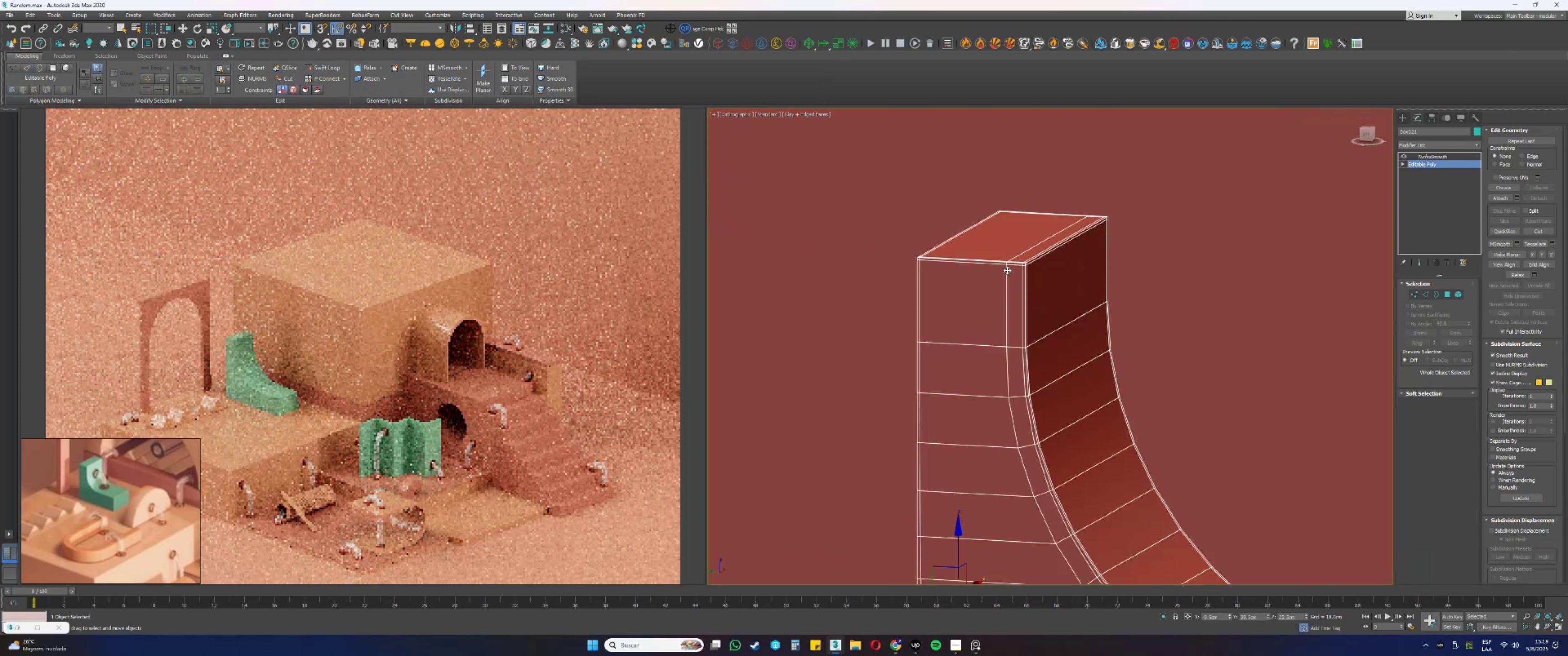 
key(F3)
 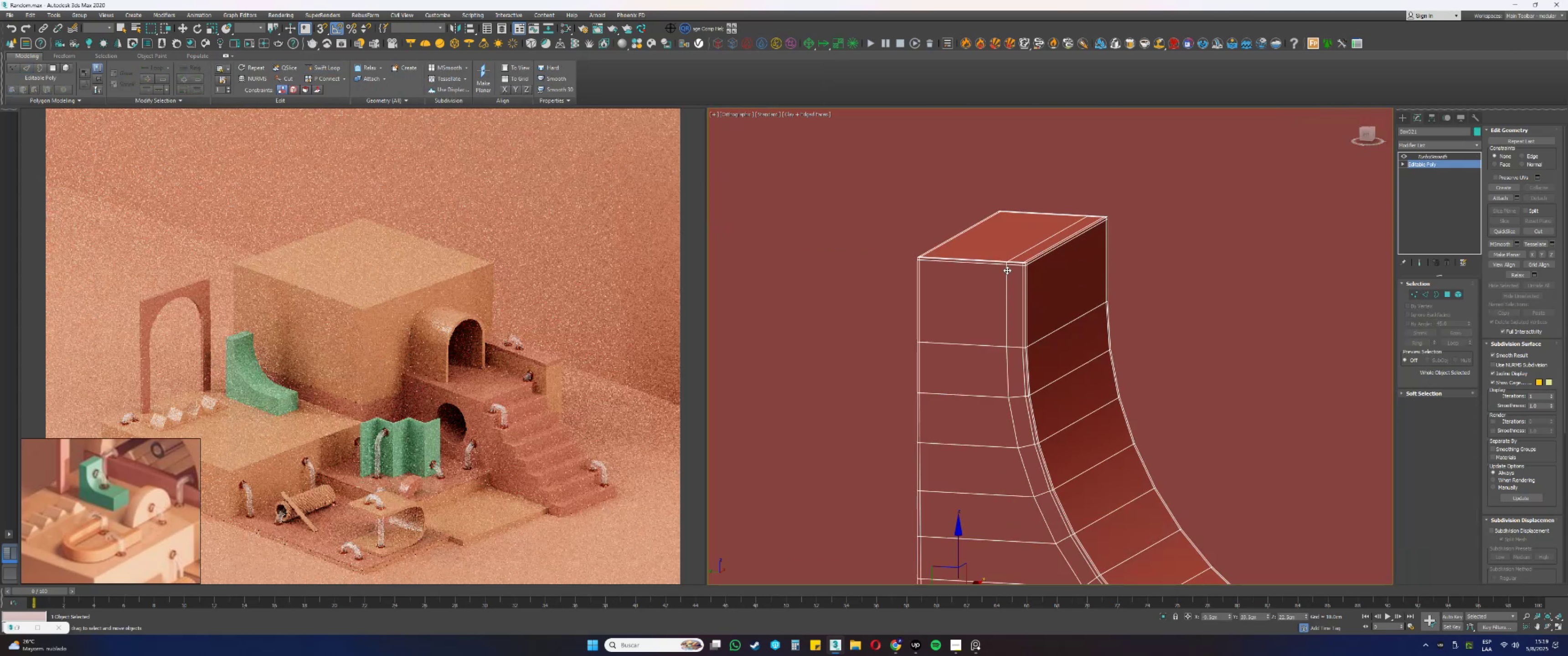 
key(F3)
 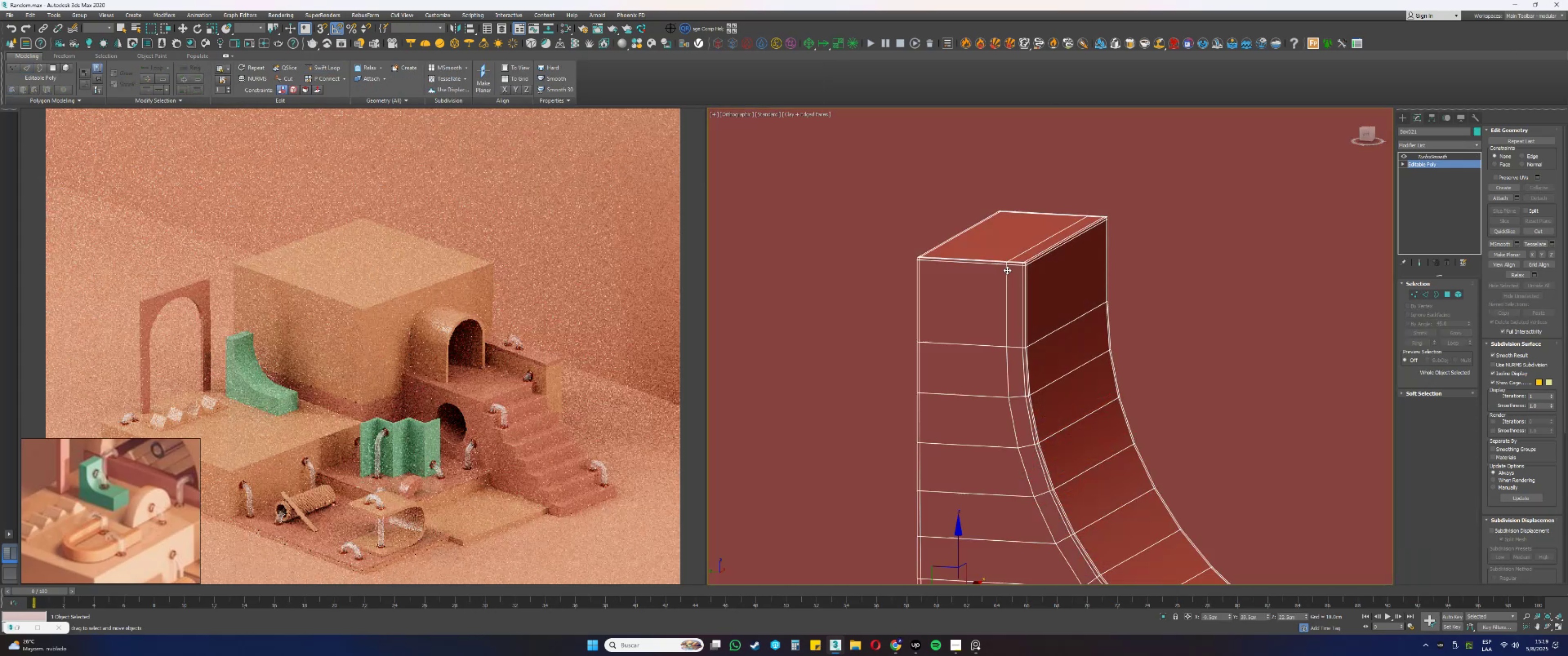 
key(F4)
 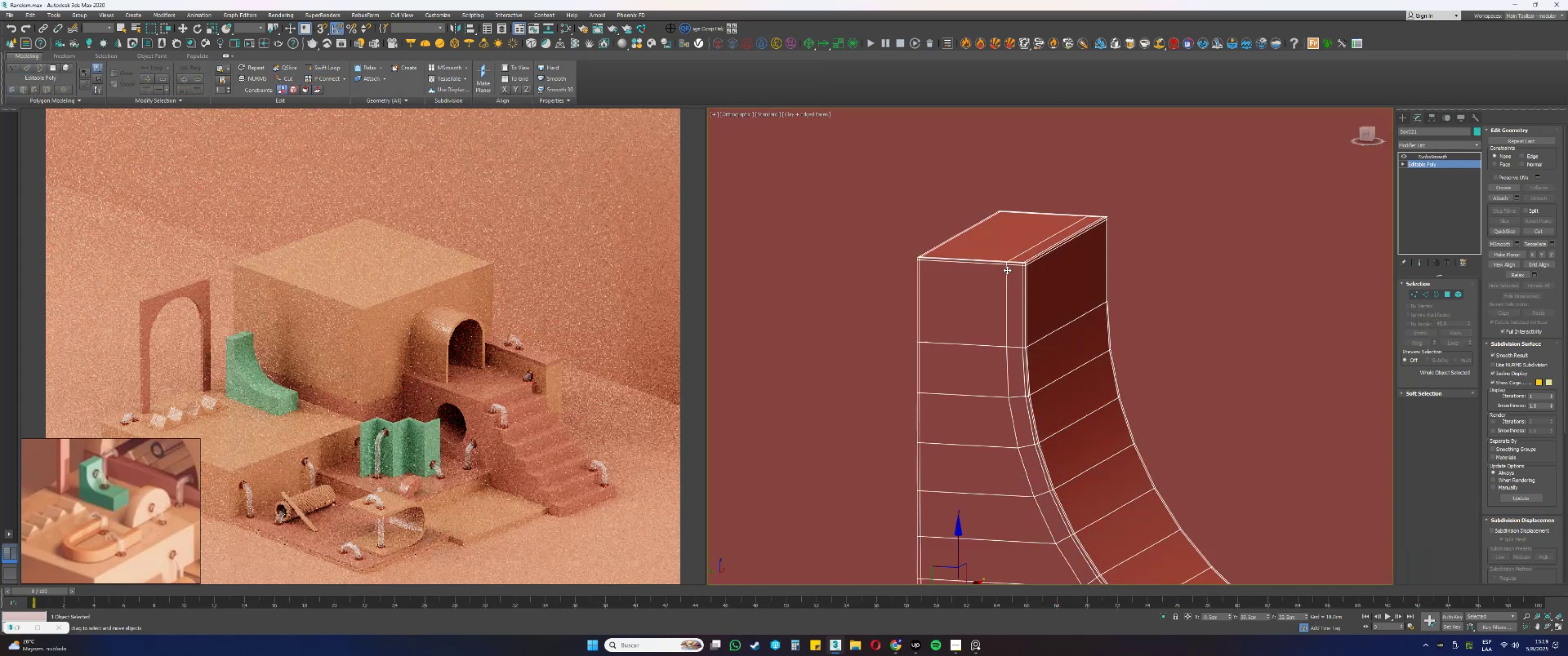 
scroll: coordinate [1007, 270], scroll_direction: down, amount: 4.0
 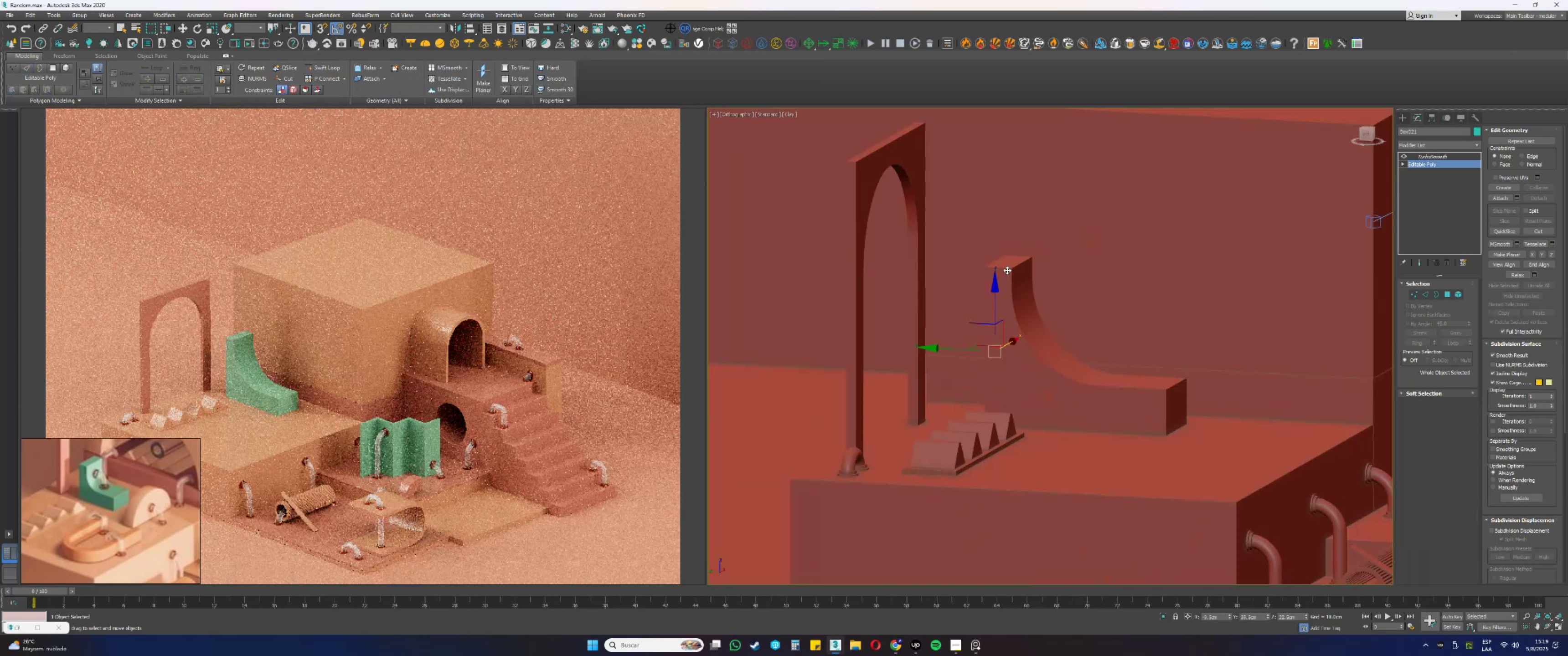 
key(Alt+AltLeft)
 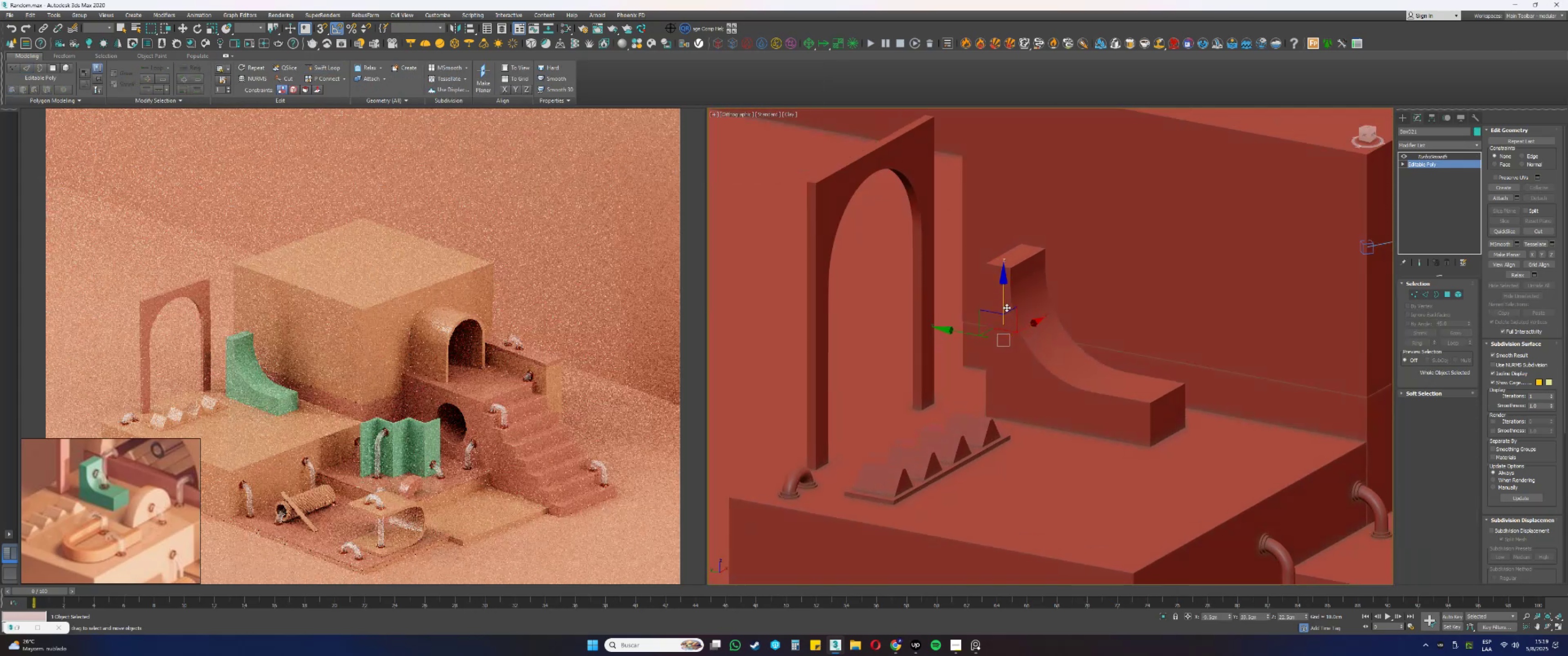 
scroll: coordinate [1017, 280], scroll_direction: up, amount: 4.0
 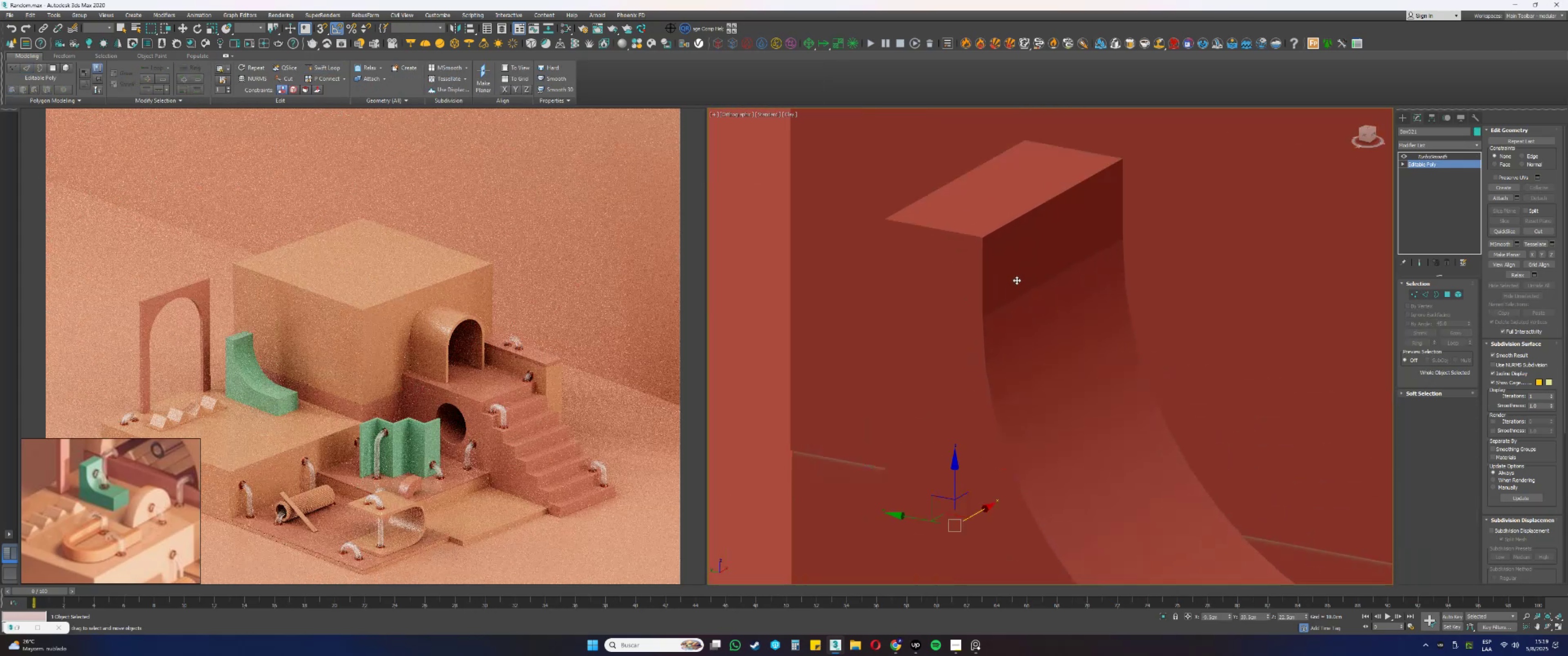 
key(F4)
 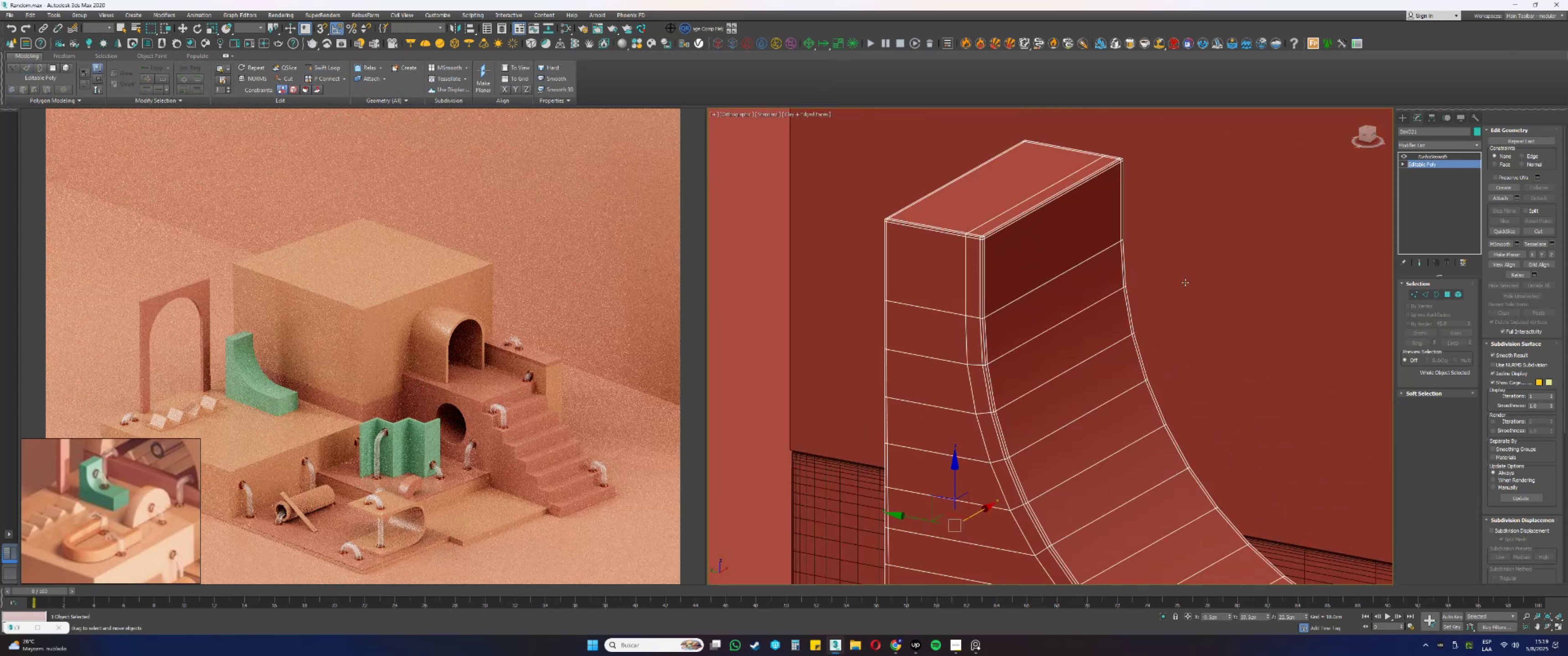 
key(F4)
 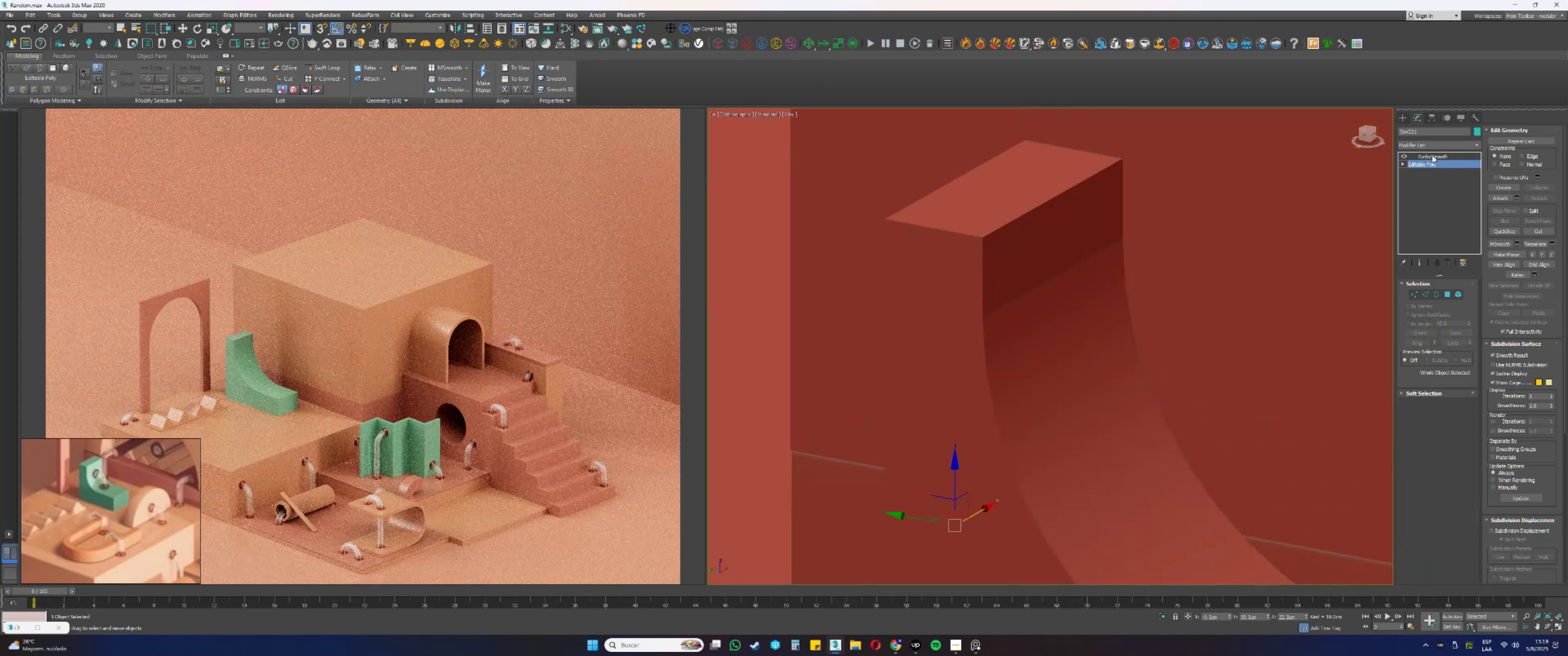 
left_click([1432, 155])
 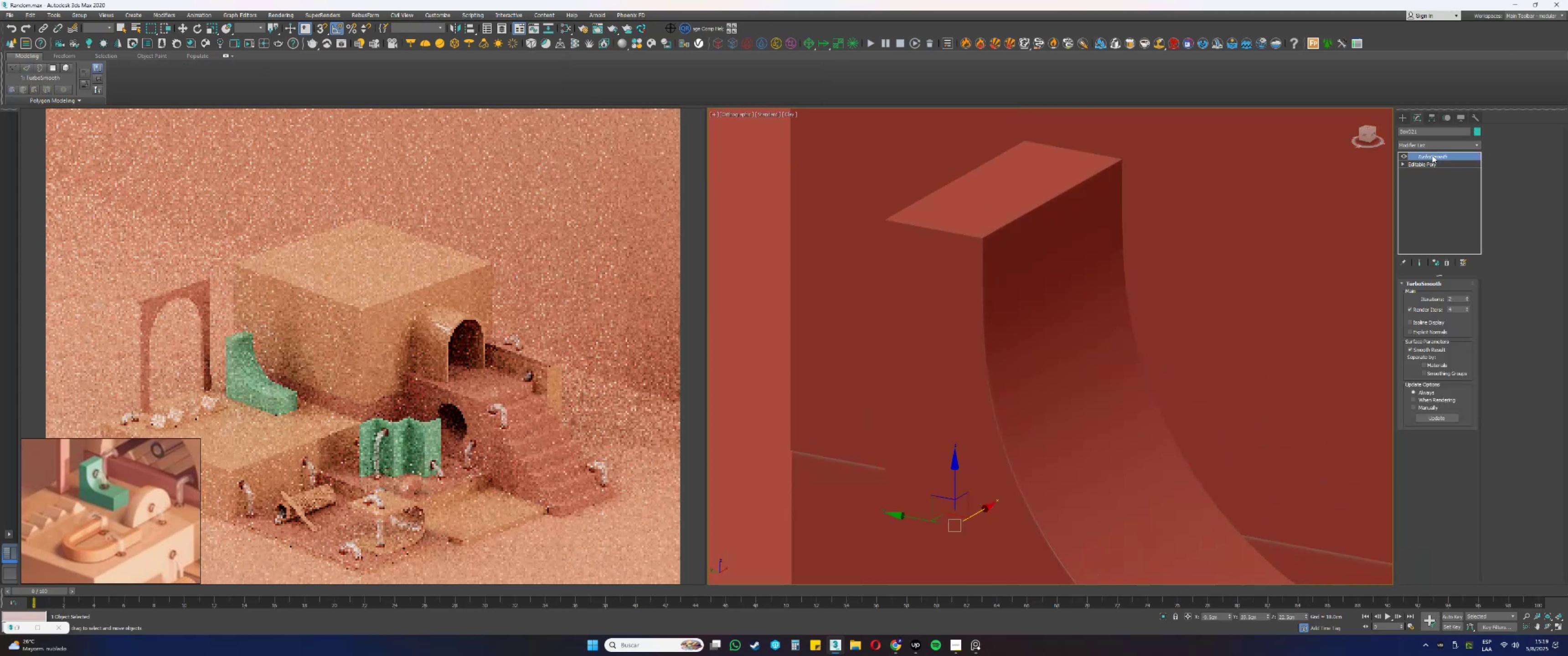 
scroll: coordinate [1036, 284], scroll_direction: down, amount: 3.0
 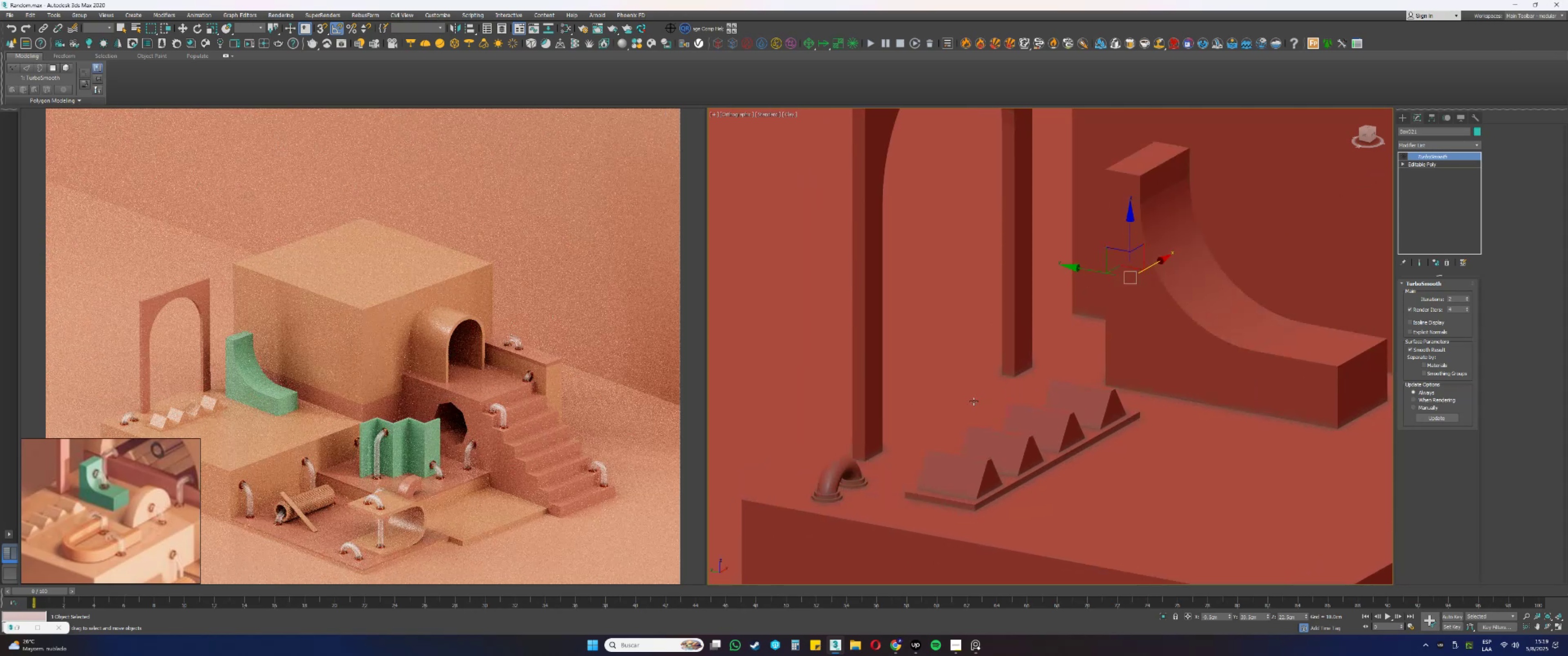 
wait(12.78)
 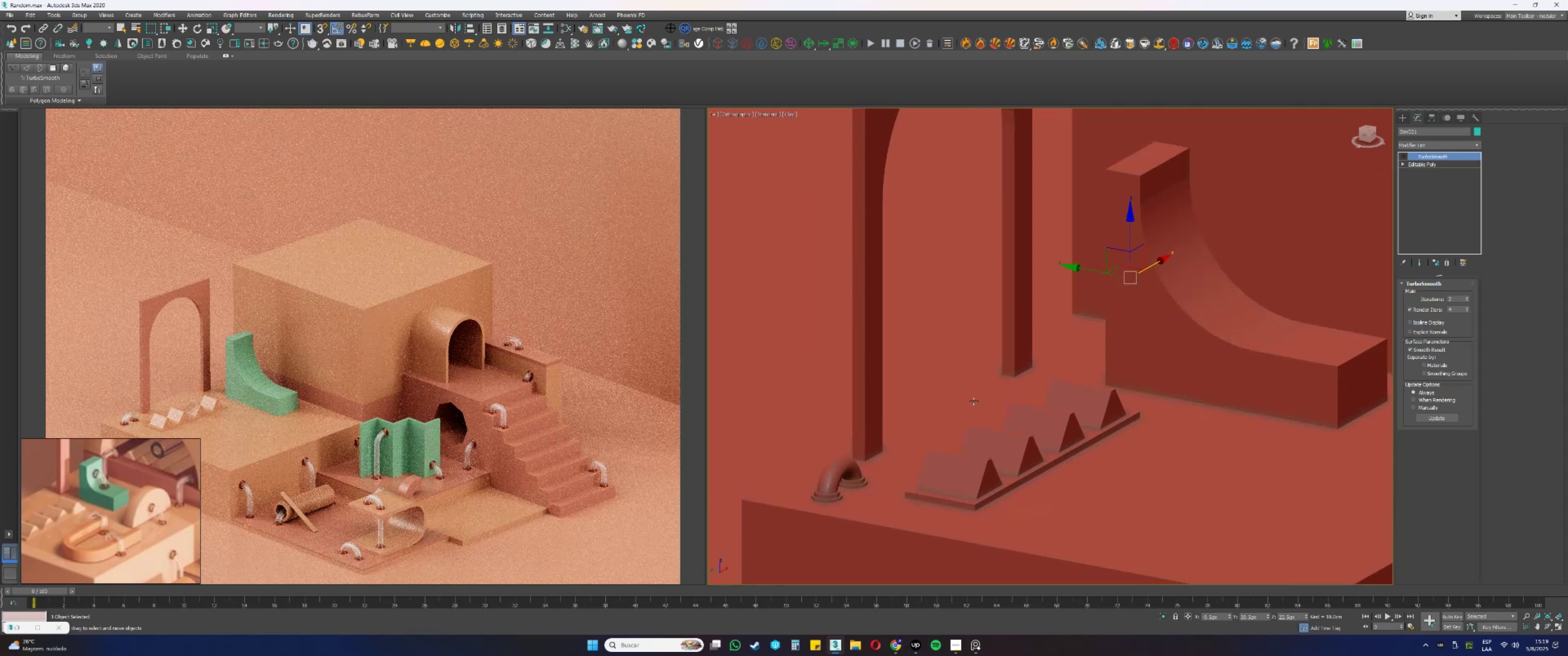 
left_click([1428, 165])
 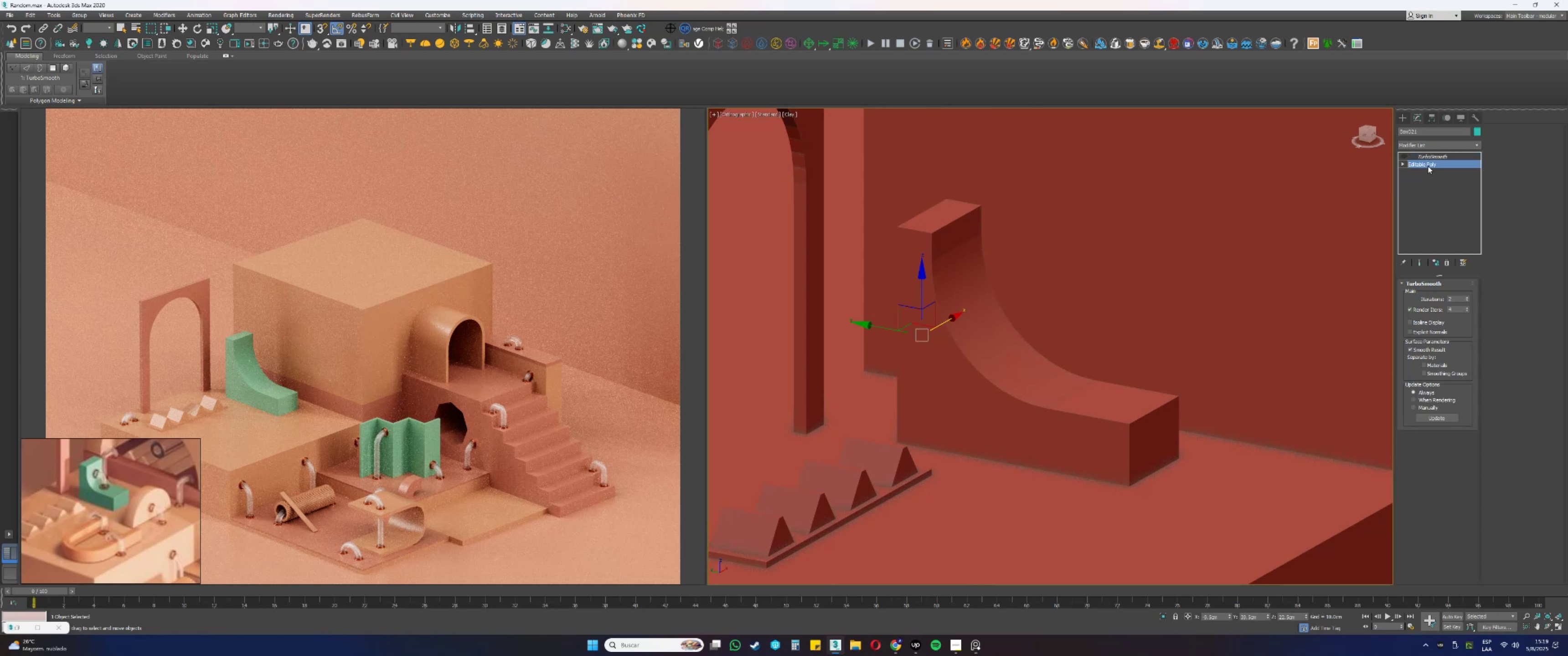 
hold_key(key=AltLeft, duration=0.62)
 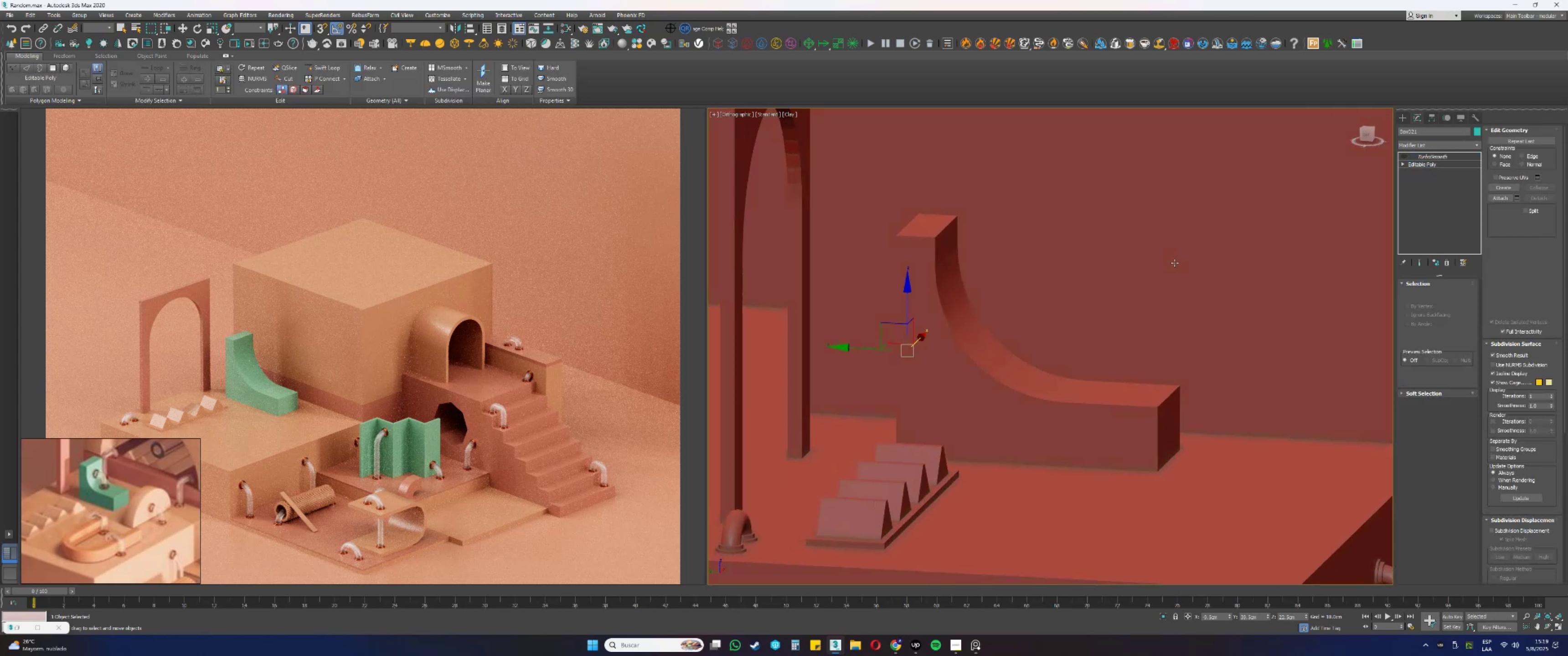 
key(1)
 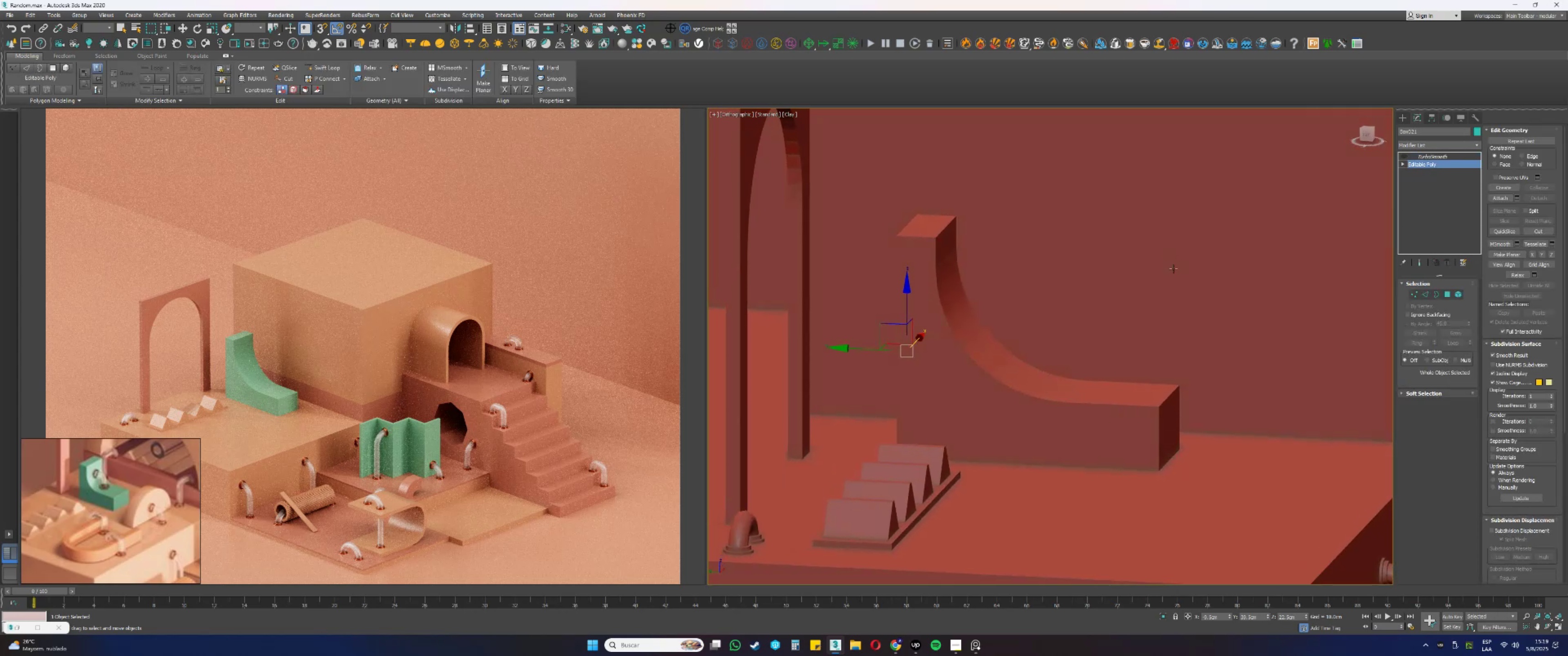 
key(F3)
 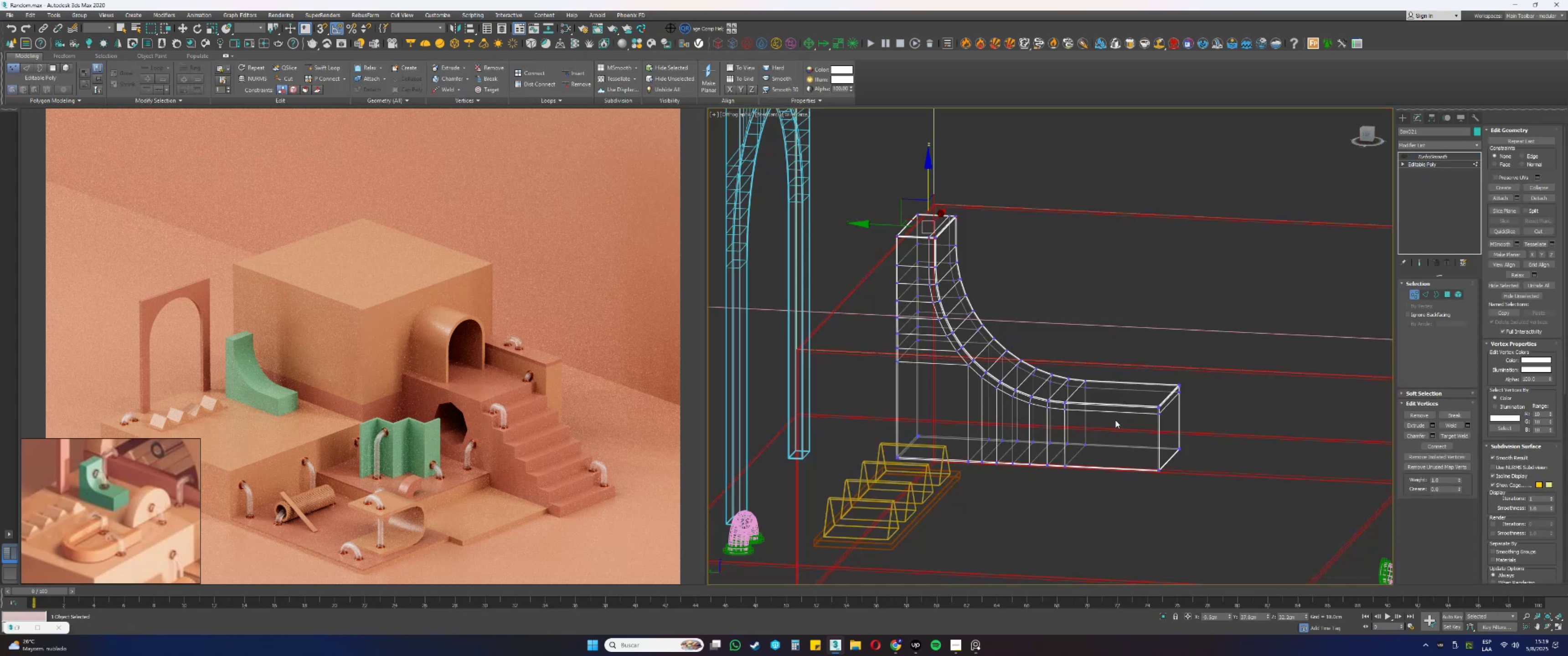 
key(Alt+AltLeft)
 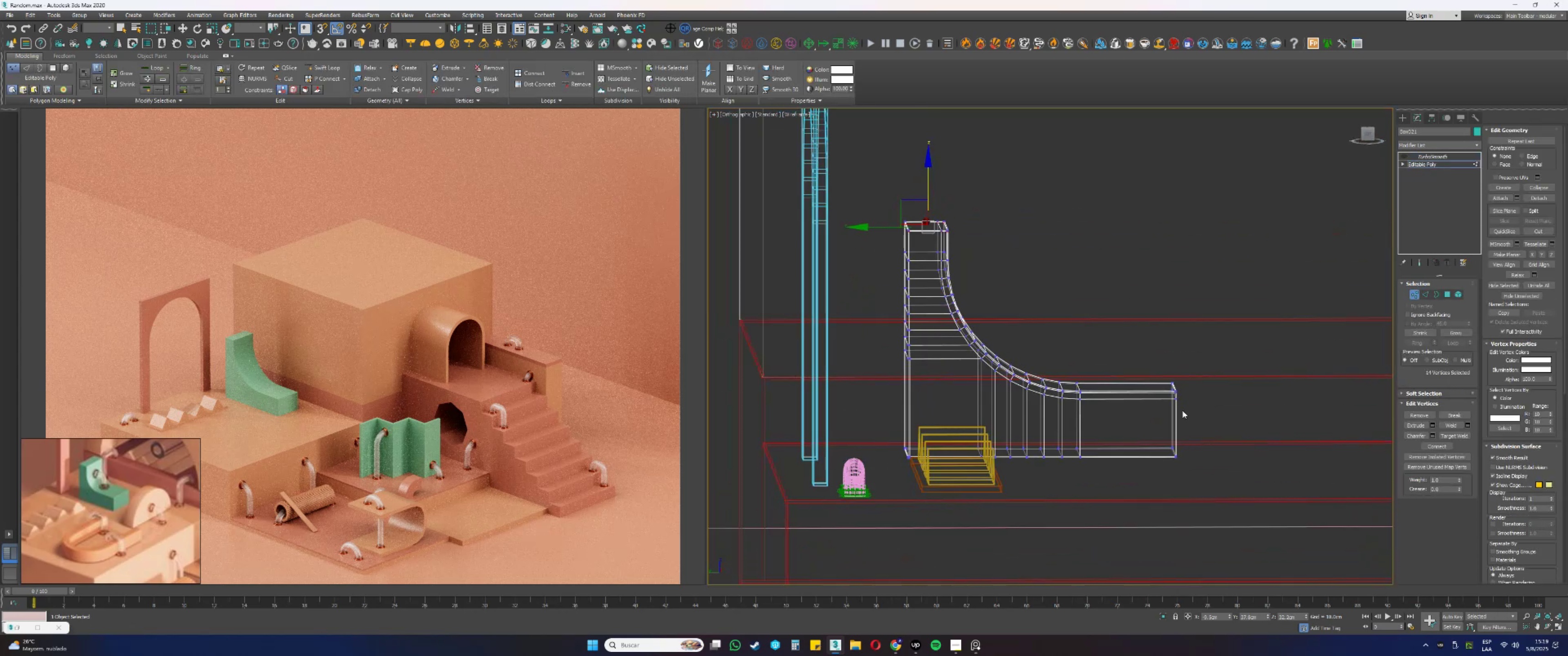 
left_click_drag(start_coordinate=[1195, 413], to_coordinate=[927, 190])
 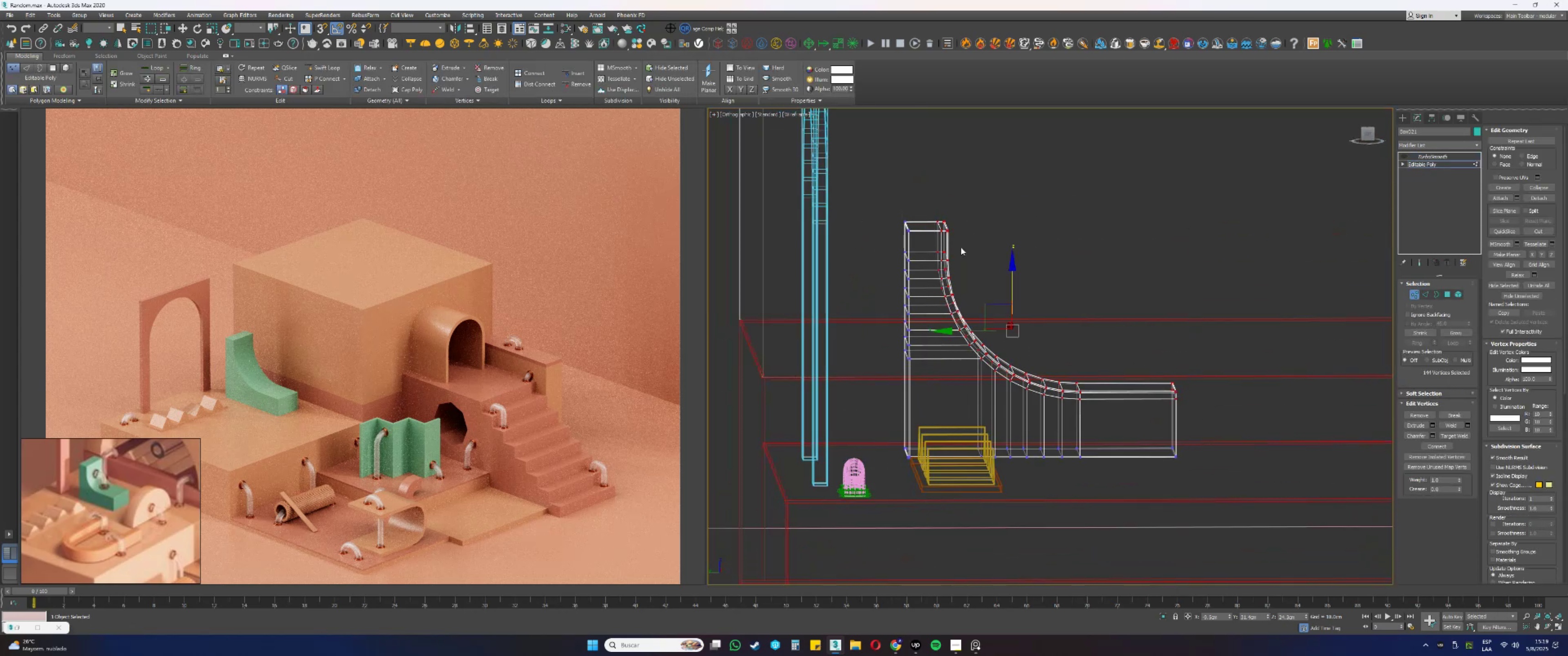 
key(R)
 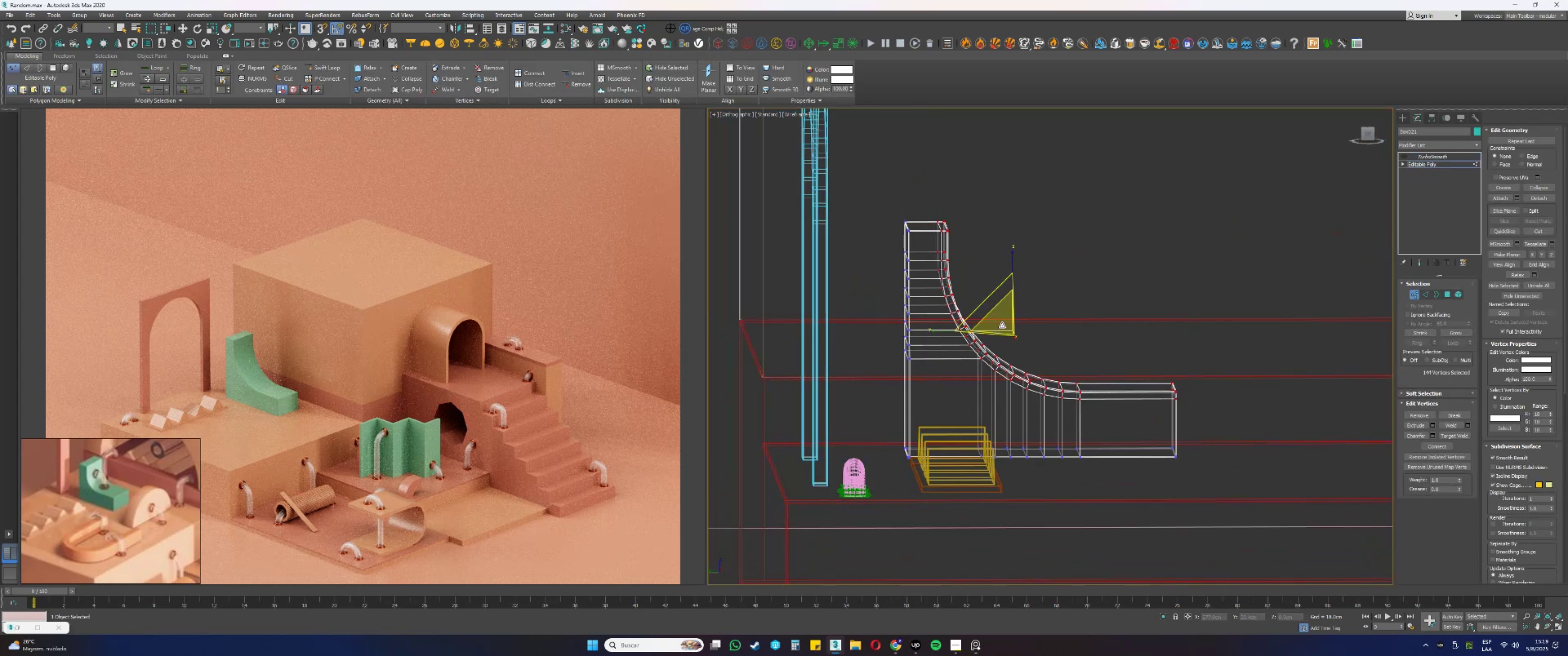 
left_click_drag(start_coordinate=[1001, 323], to_coordinate=[1009, 363])
 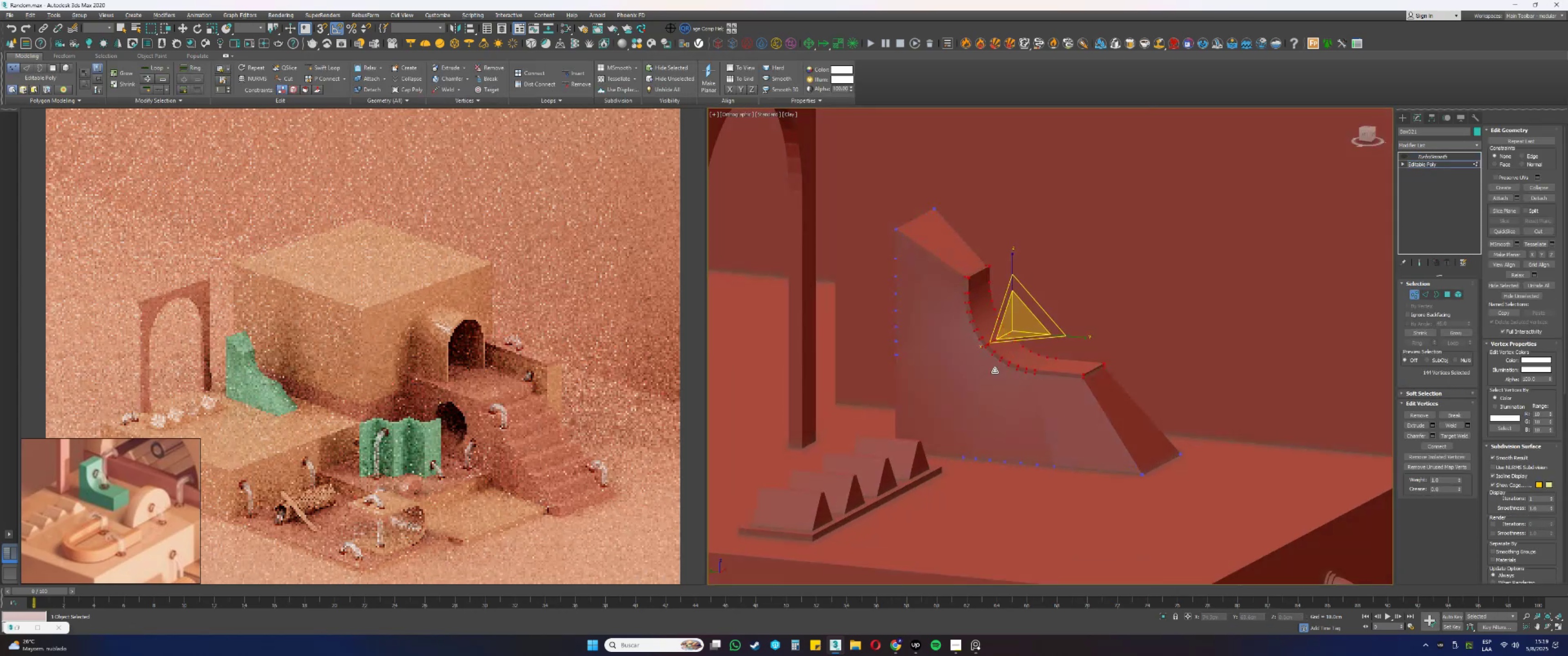 
key(F3)
 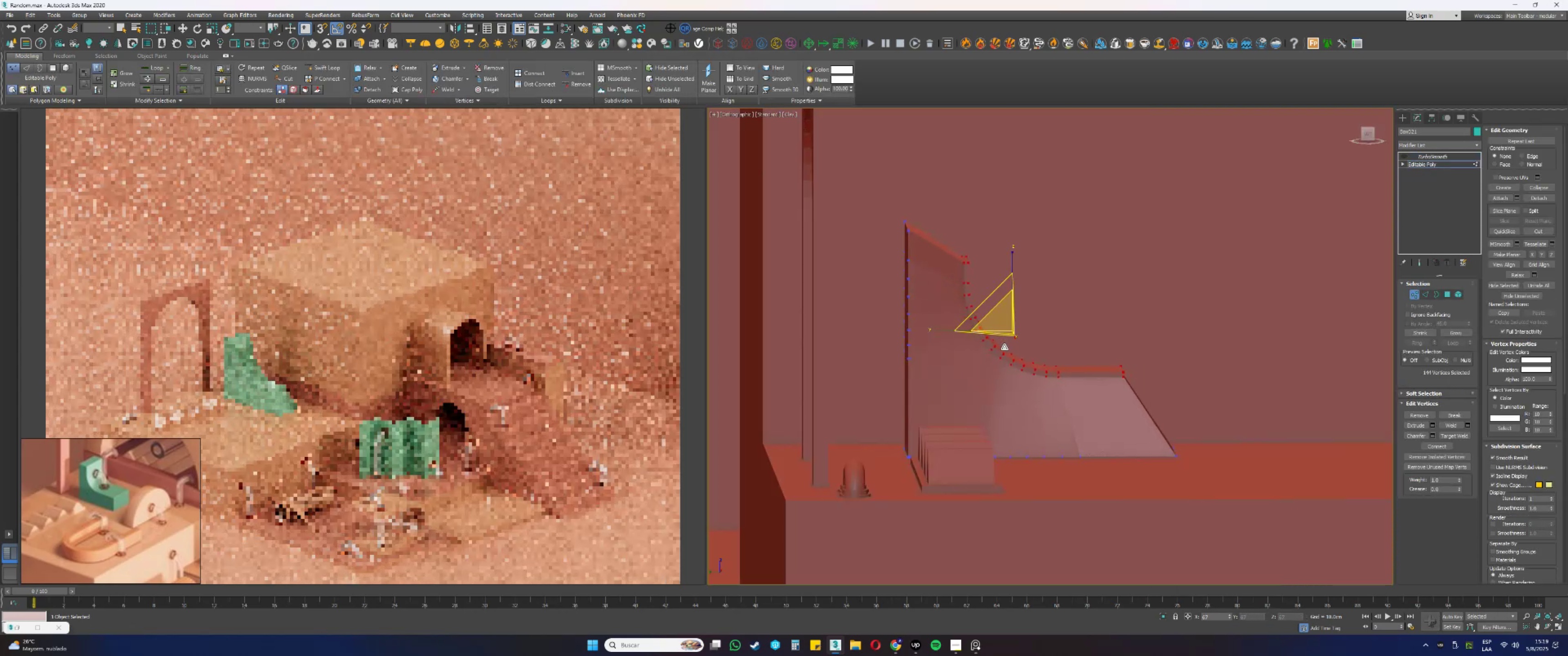 
hold_key(key=AltLeft, duration=0.63)
 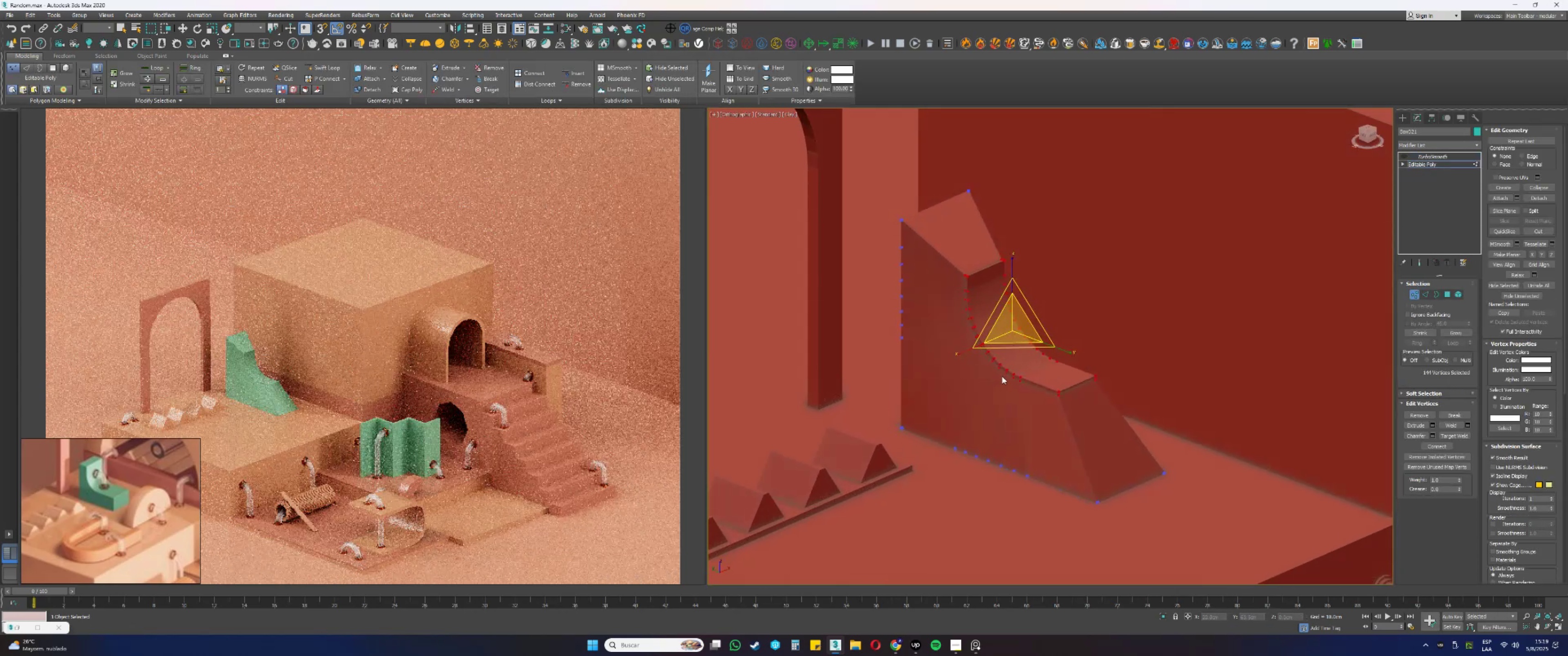 
key(Control+ControlLeft)
 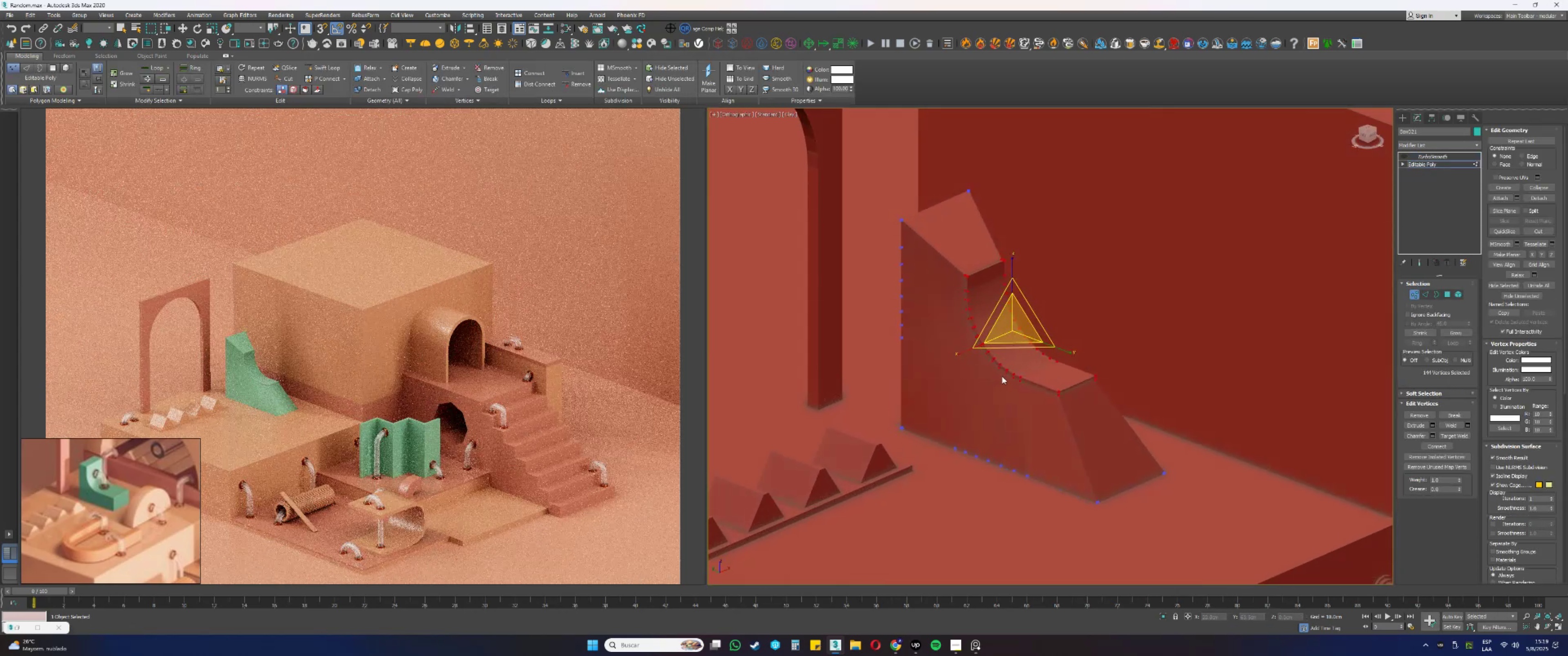 
key(Control+Z)
 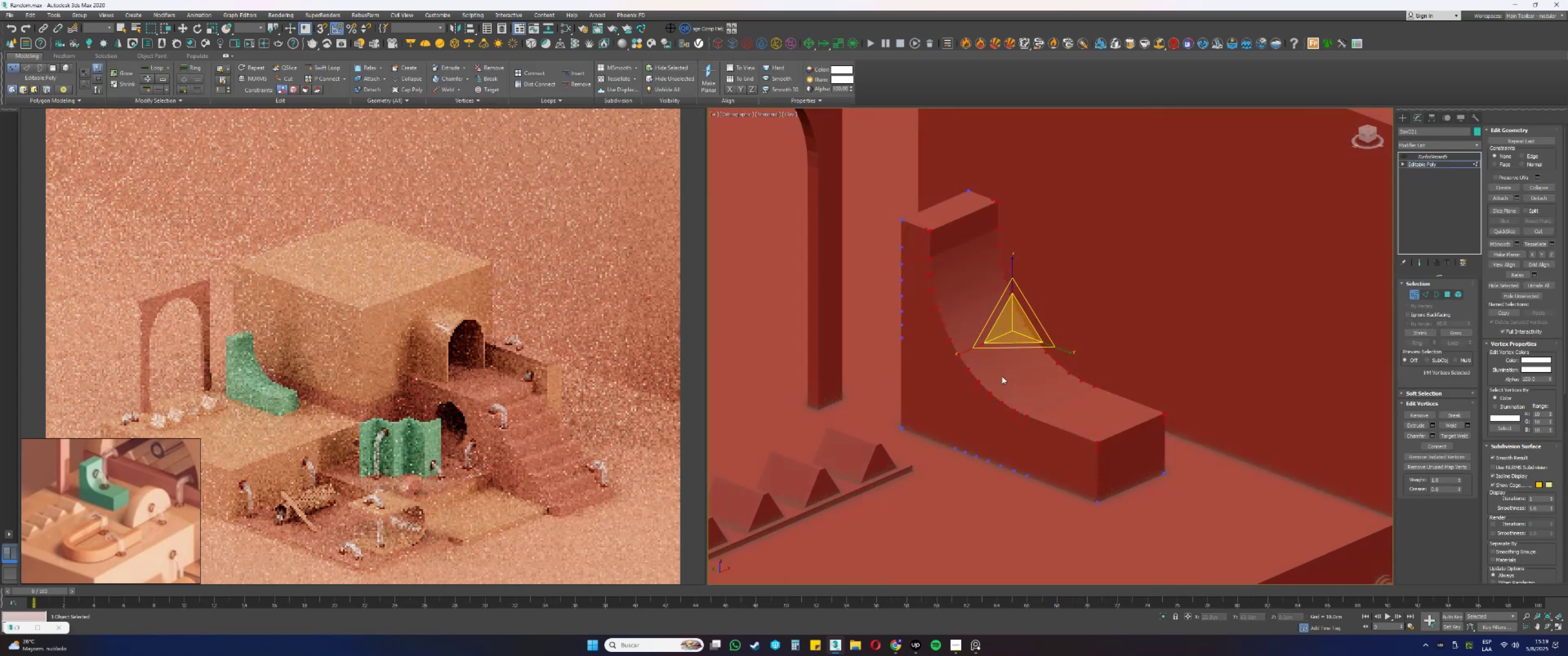 
hold_key(key=AltLeft, duration=0.8)
 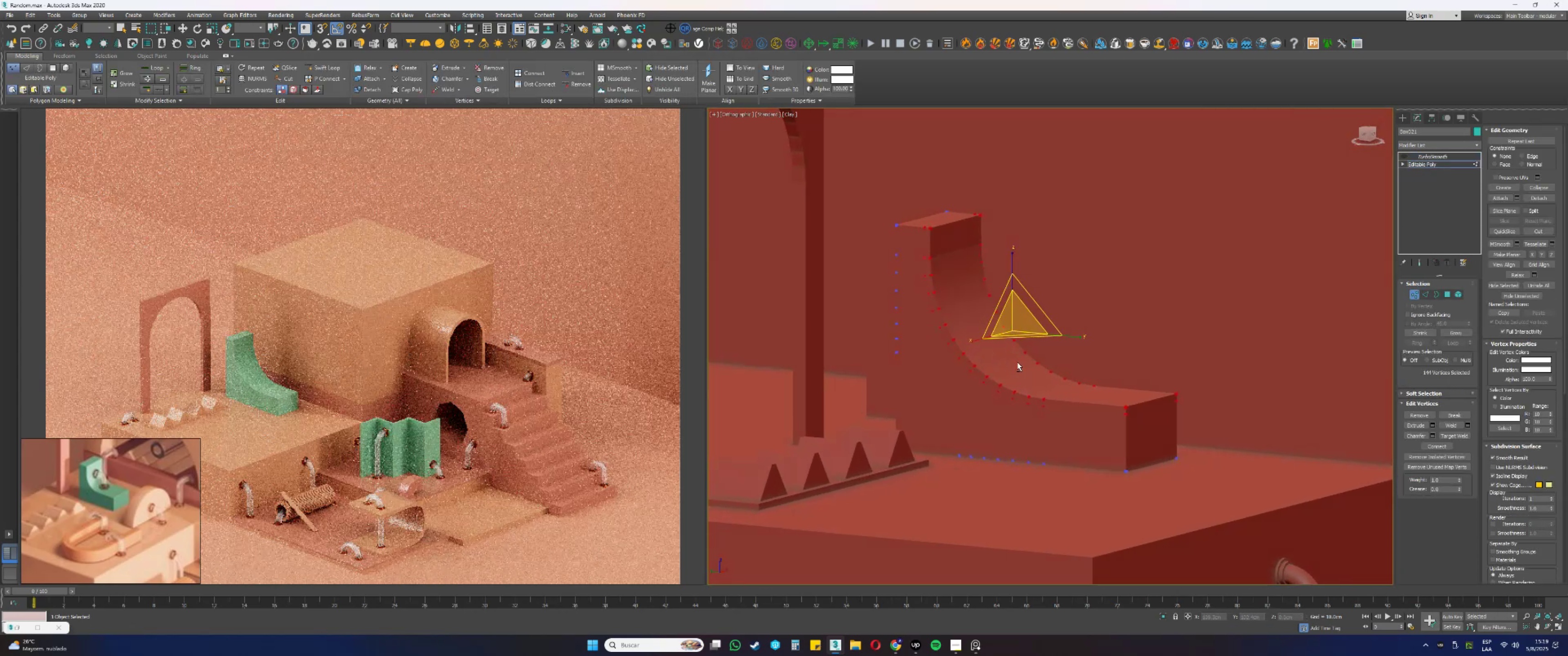 
key(1)
 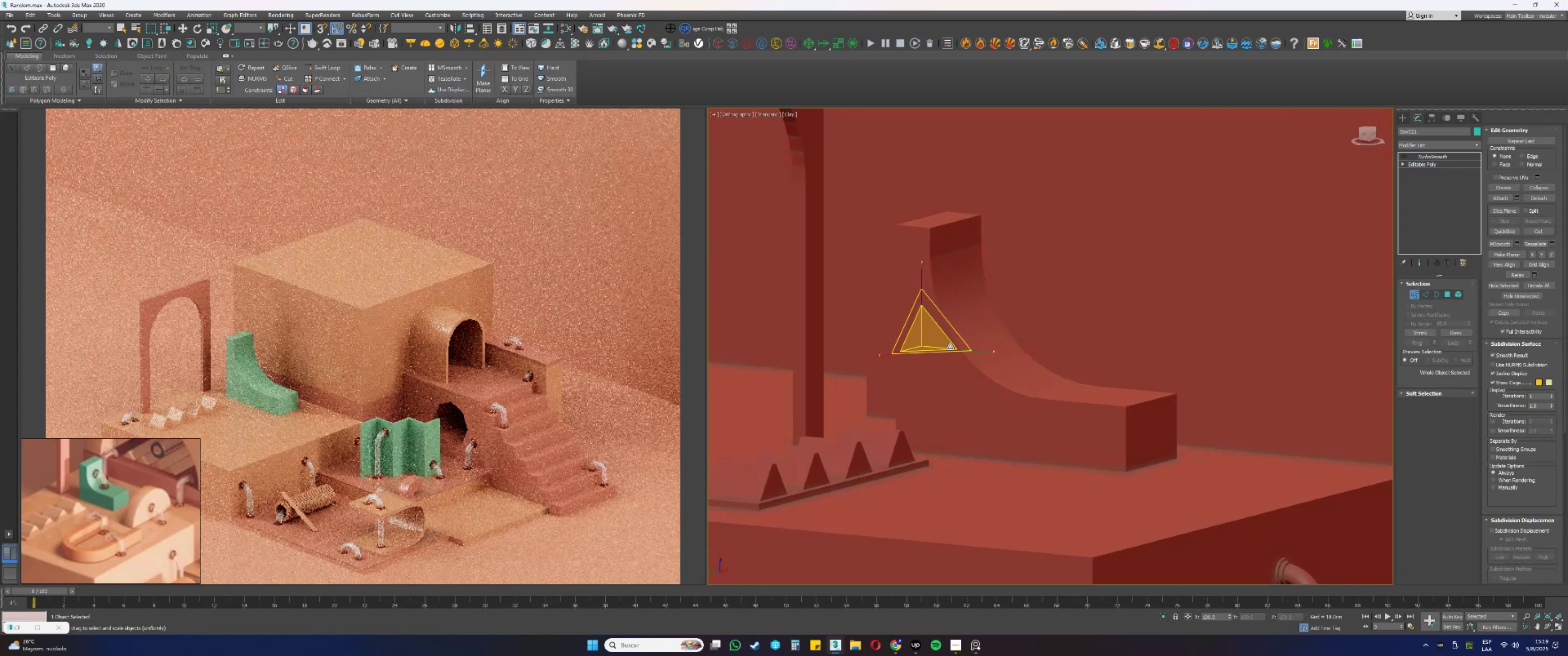 
left_click_drag(start_coordinate=[928, 334], to_coordinate=[928, 369])
 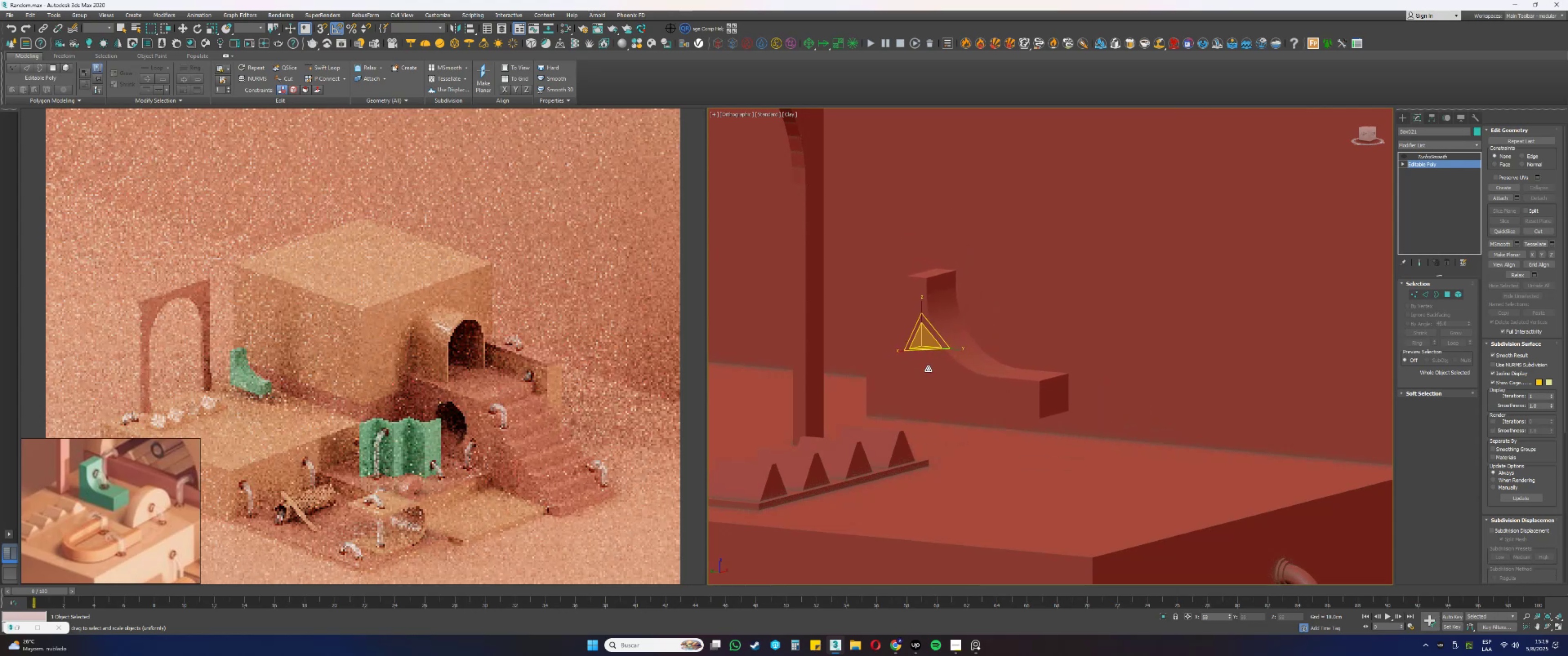 
key(Control+ControlLeft)
 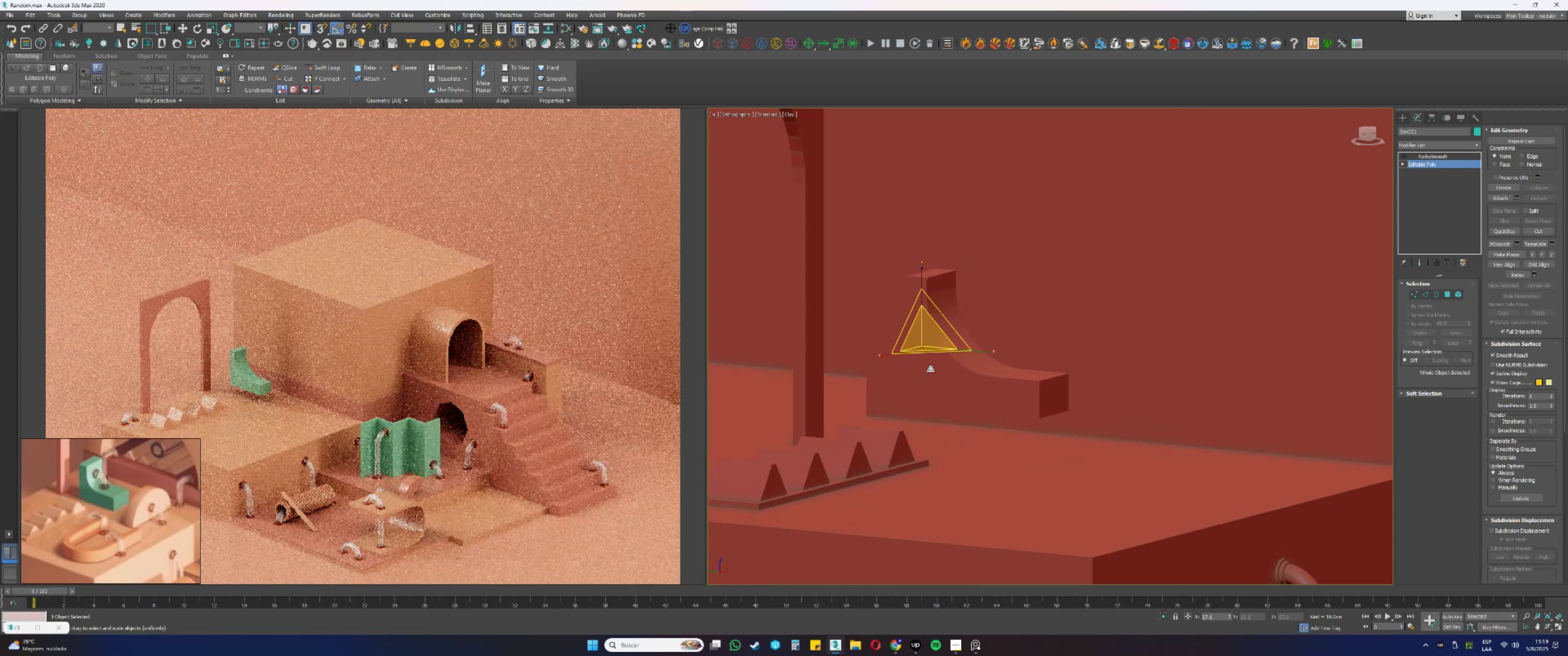 
key(Control+ControlLeft)
 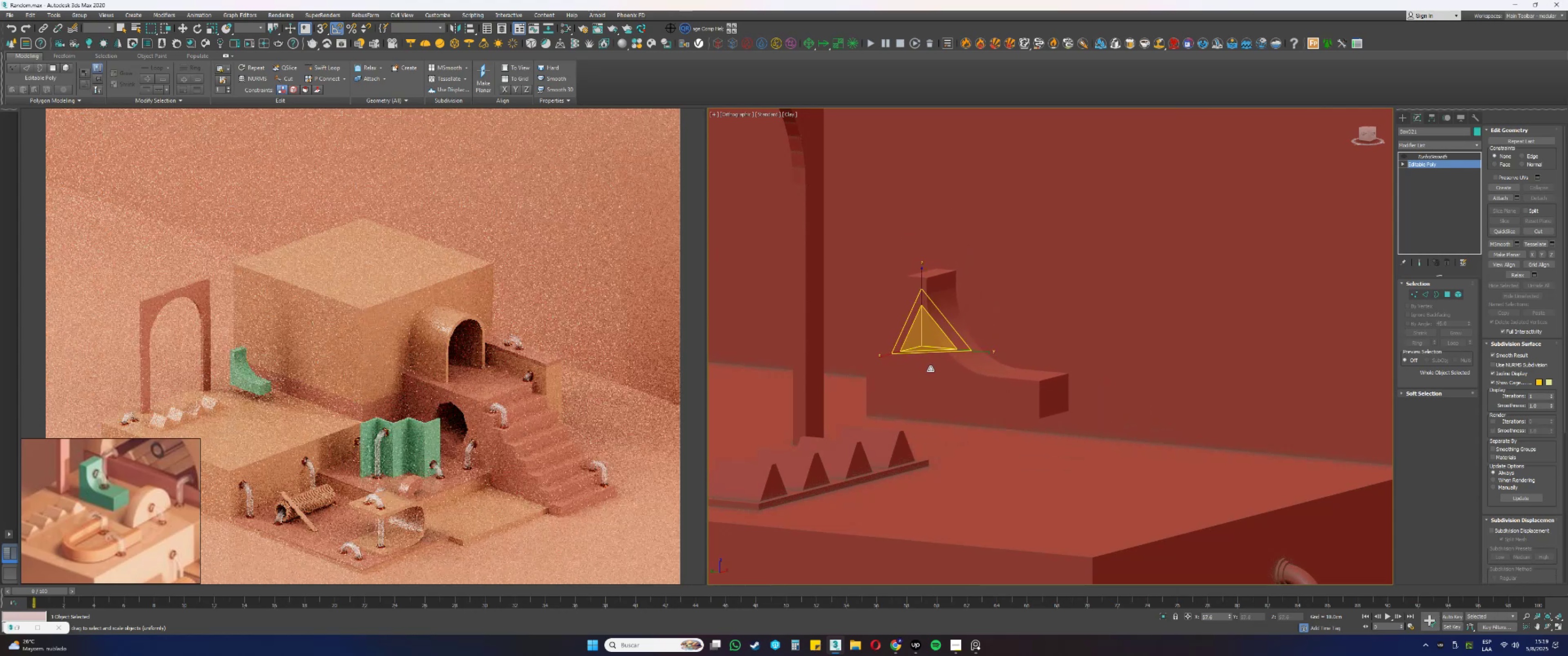 
key(Control+Z)
 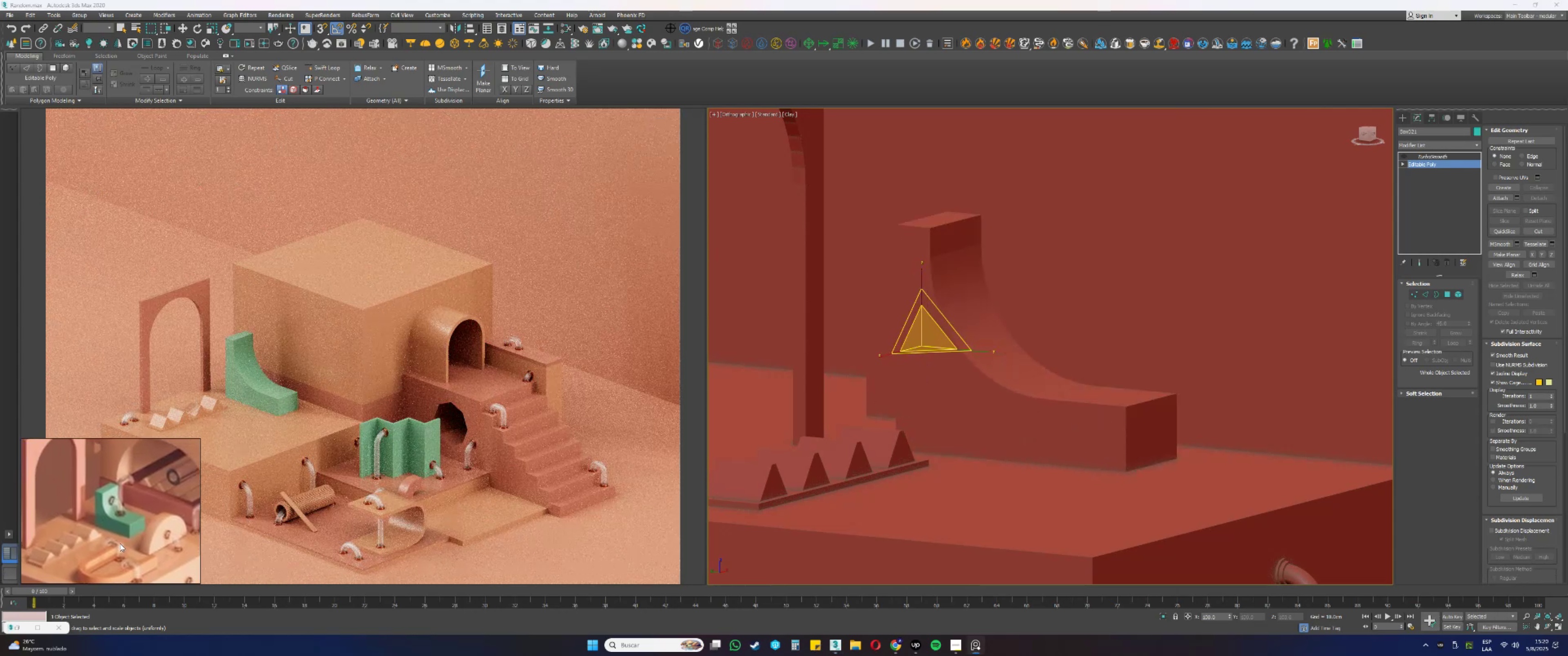 
wait(11.02)
 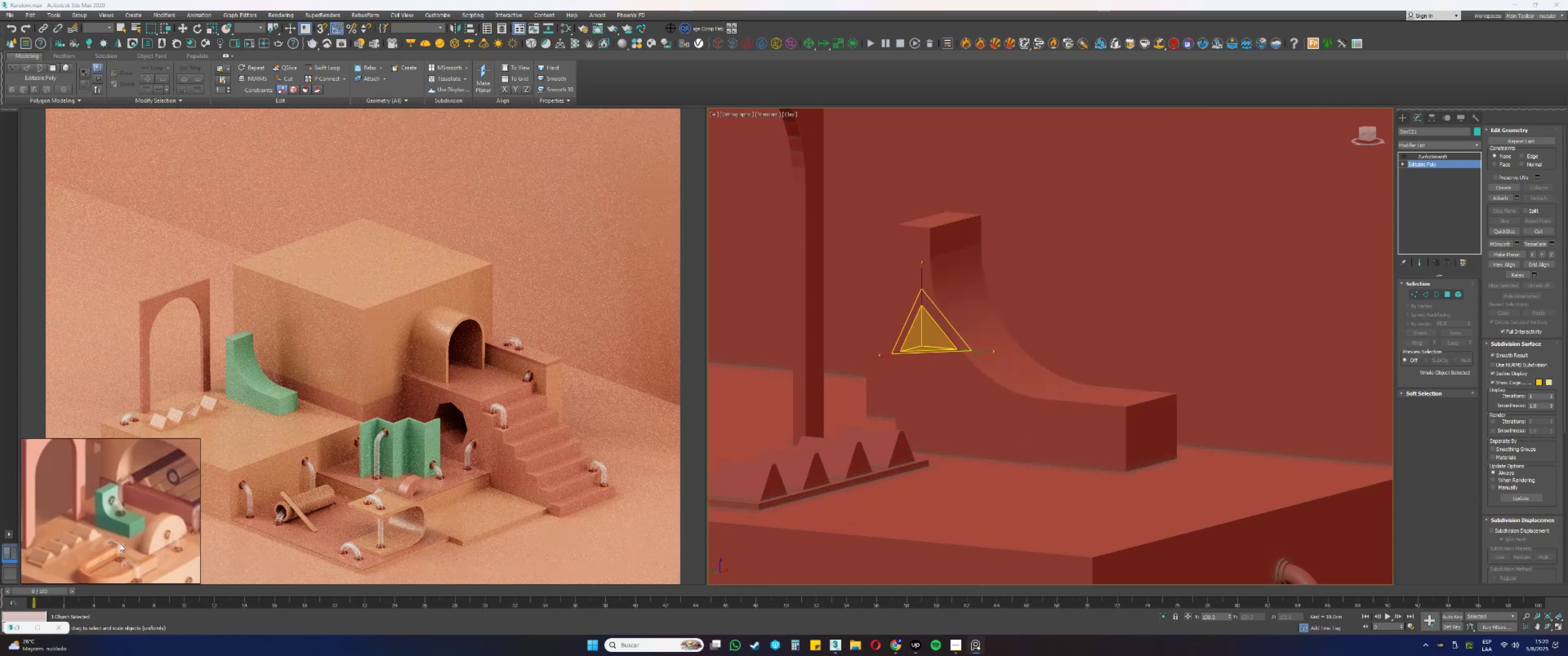 
left_click([1437, 121])
 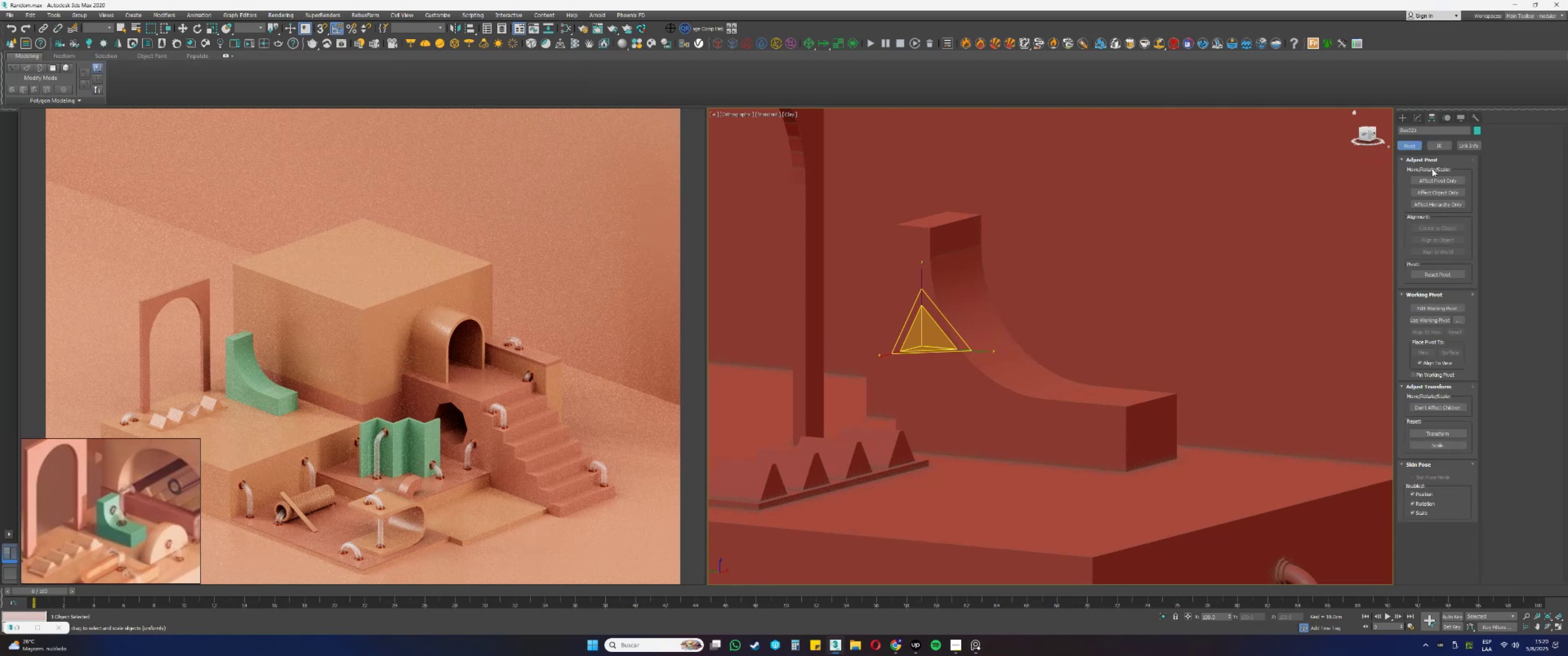 
left_click([1431, 178])
 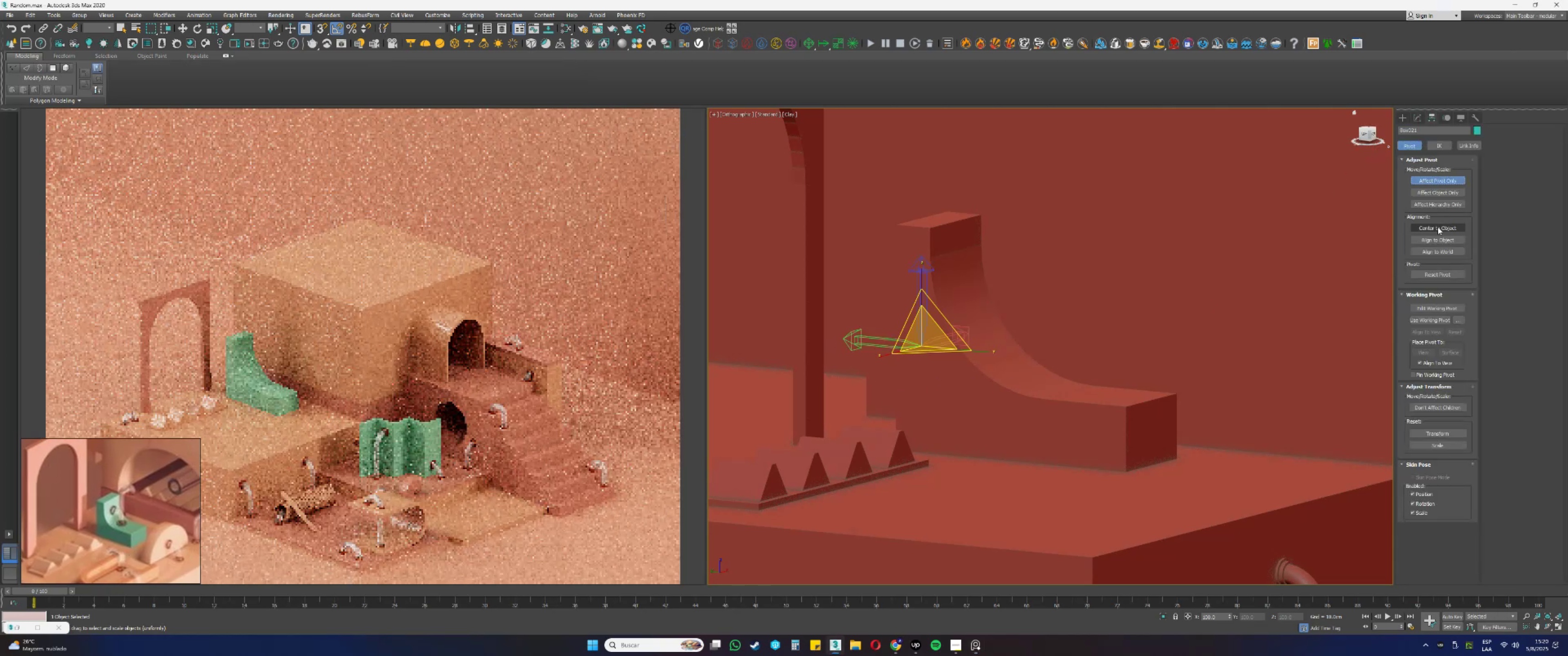 
left_click([1438, 226])
 